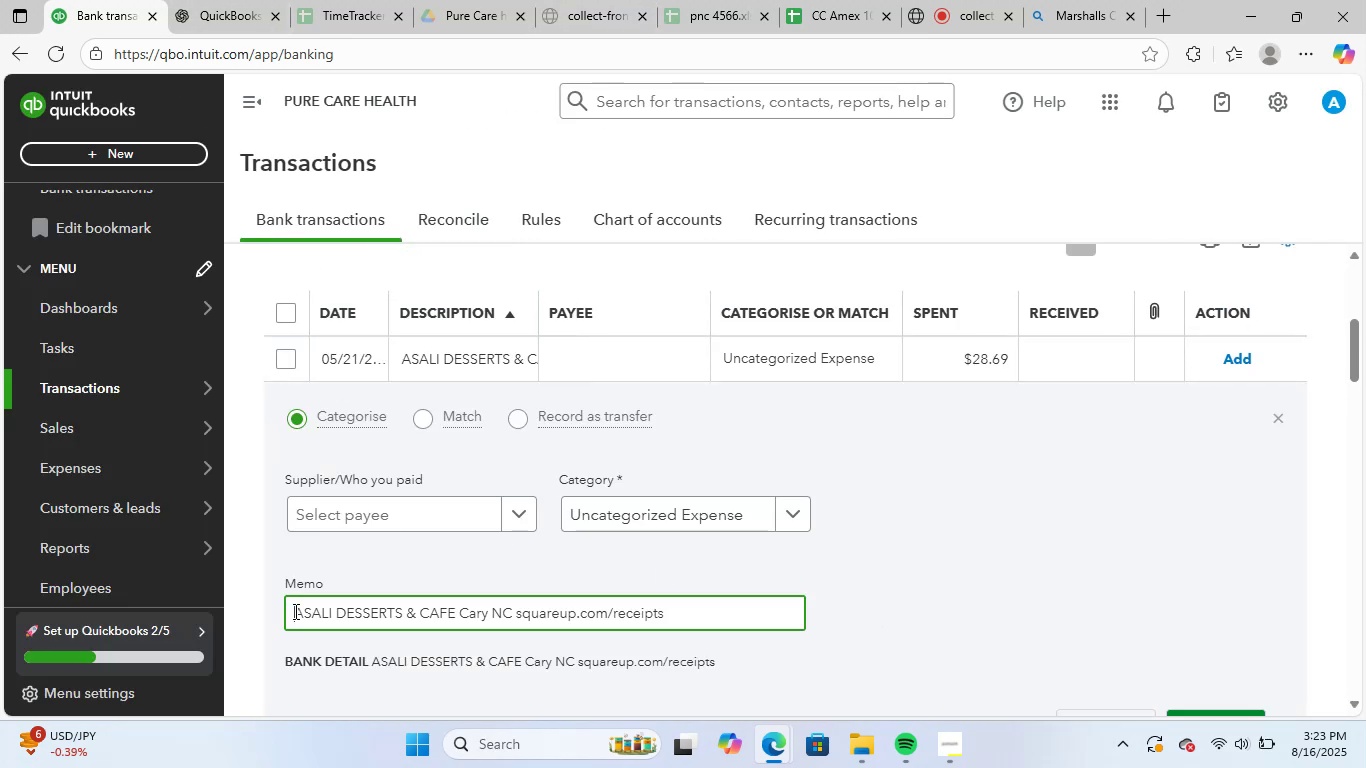 
left_click_drag(start_coordinate=[295, 614], to_coordinate=[452, 624])
 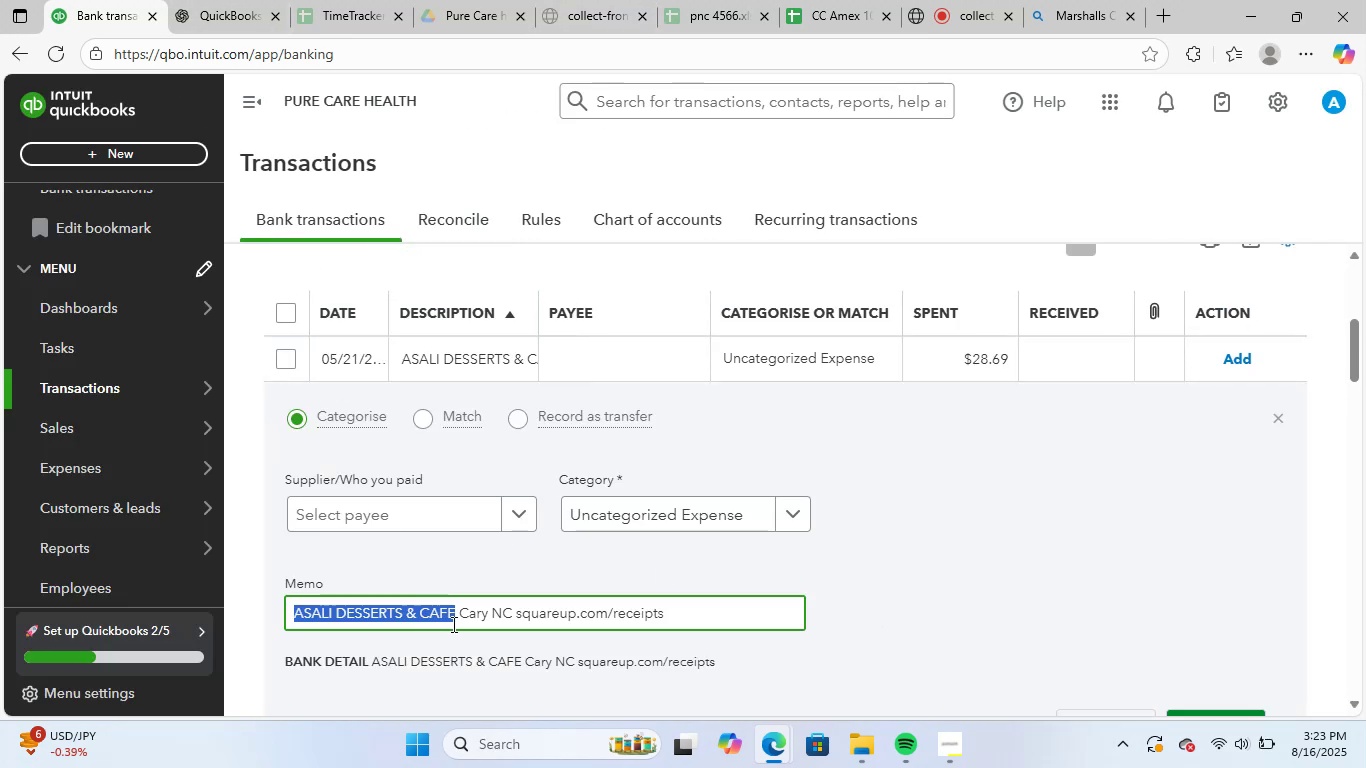 
key(Control+ControlLeft)
 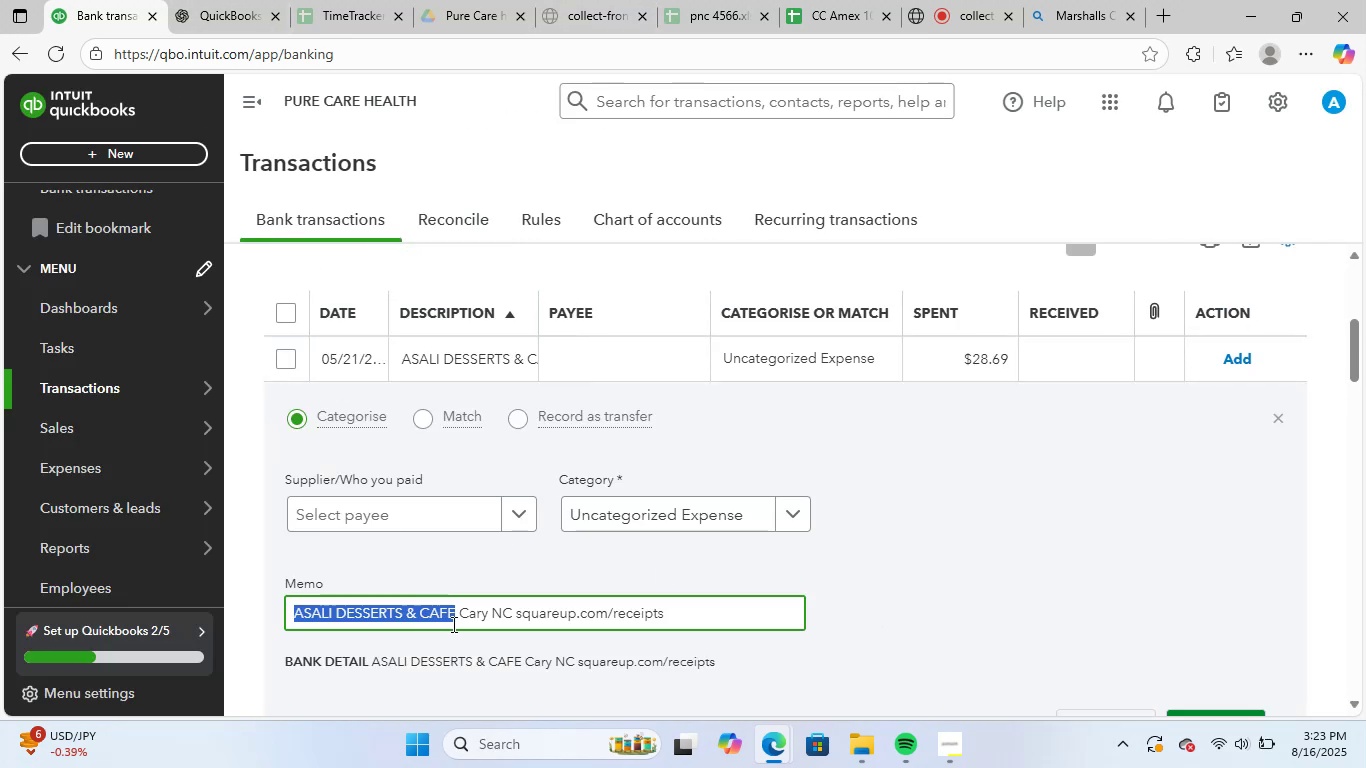 
key(Control+C)
 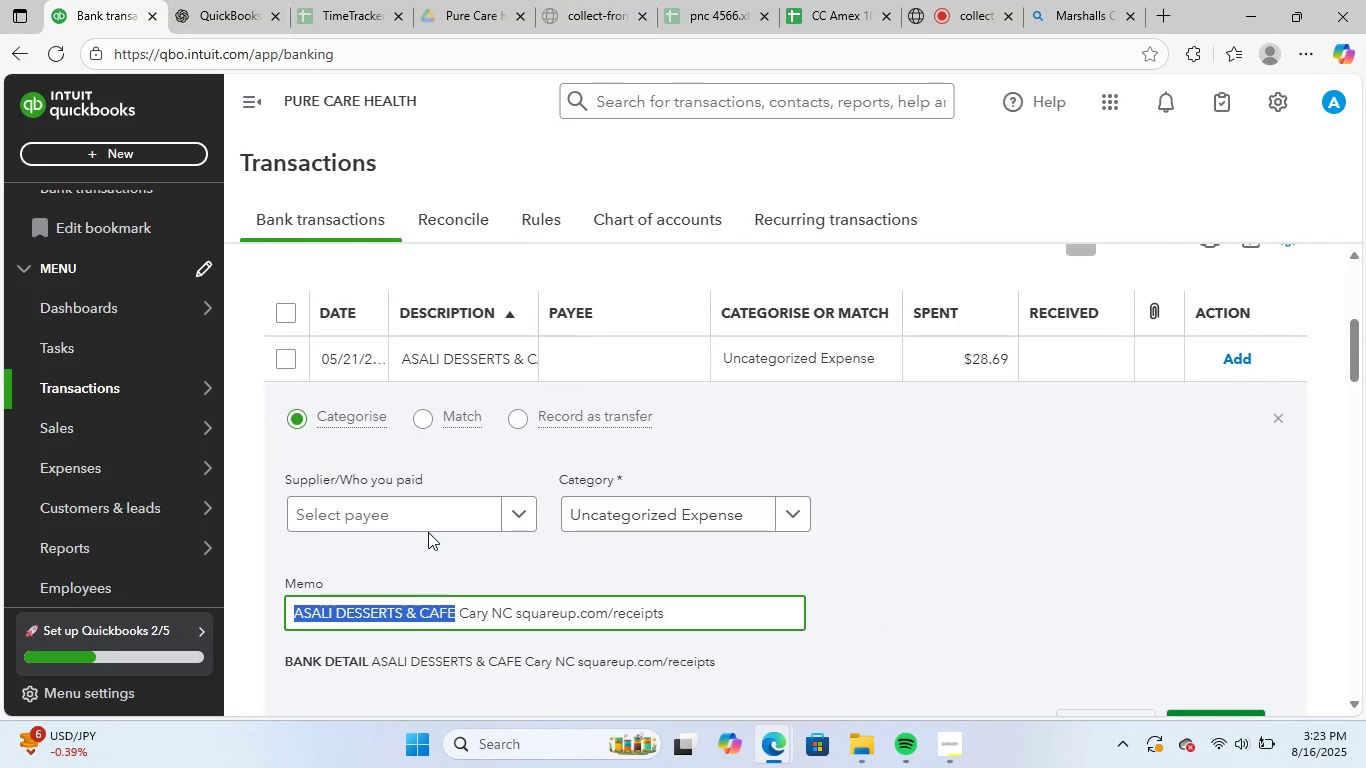 
left_click([437, 516])
 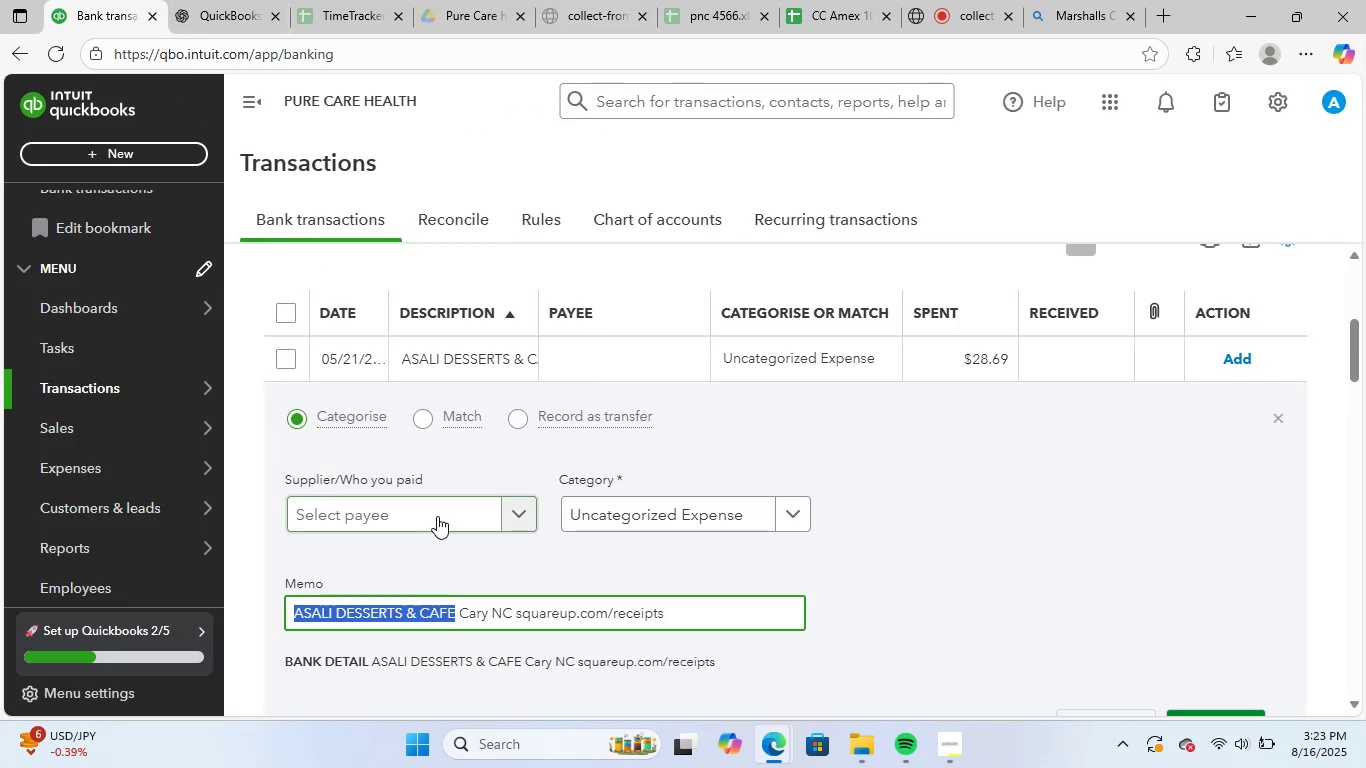 
key(Control+ControlLeft)
 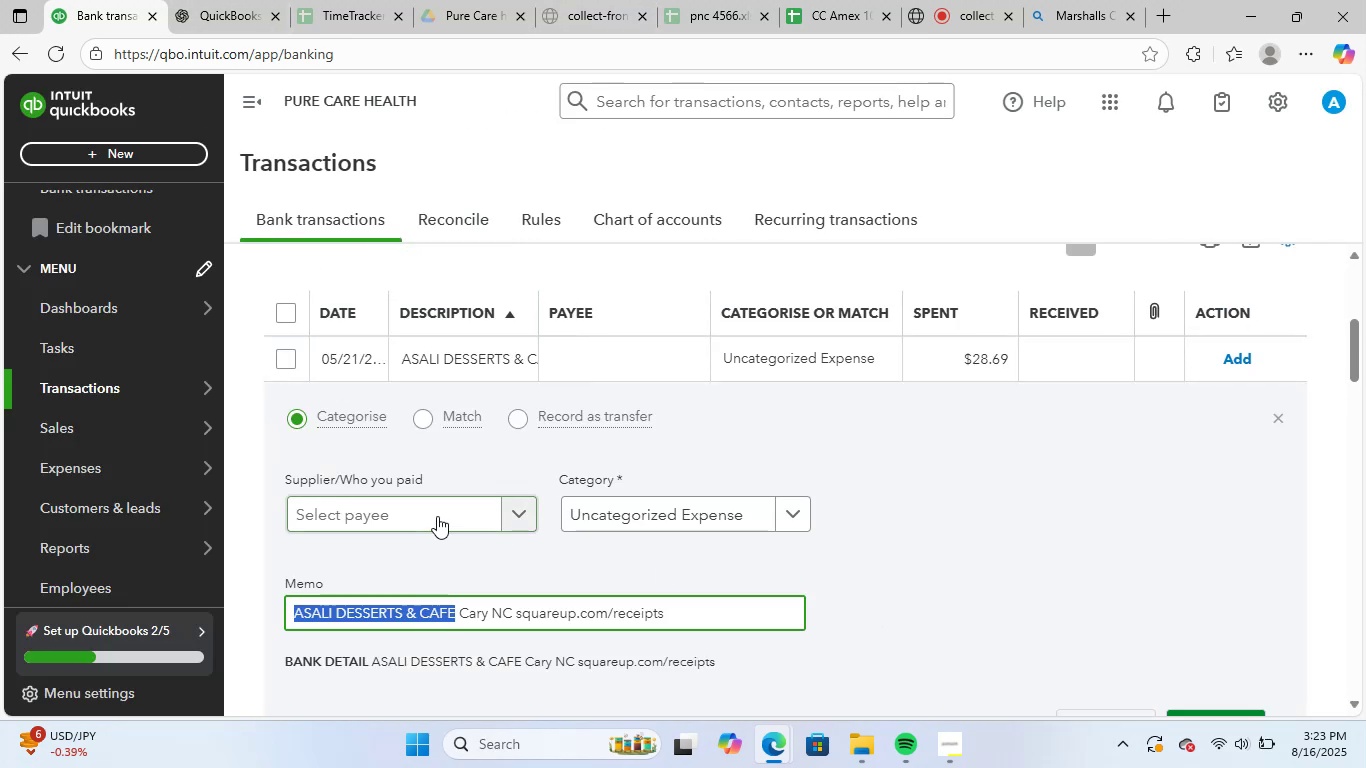 
key(Control+V)
 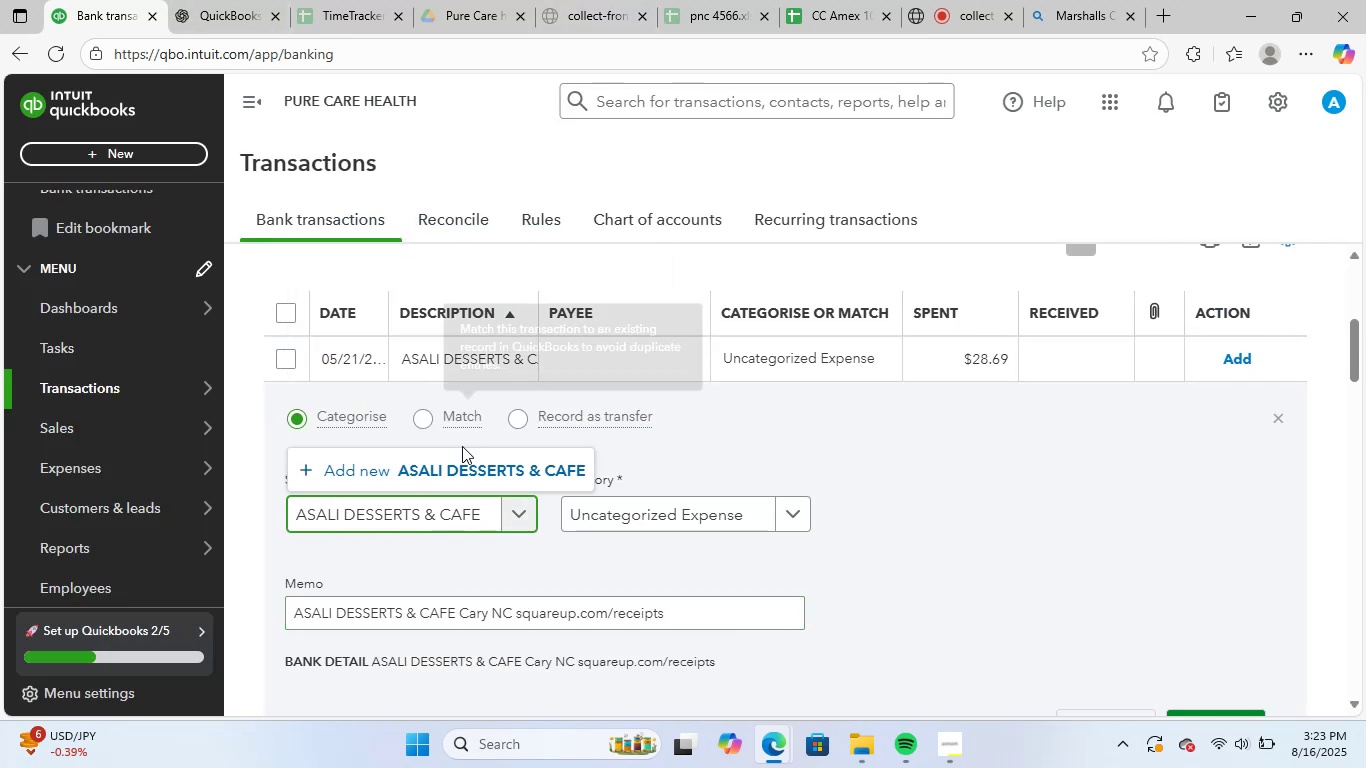 
left_click([484, 465])
 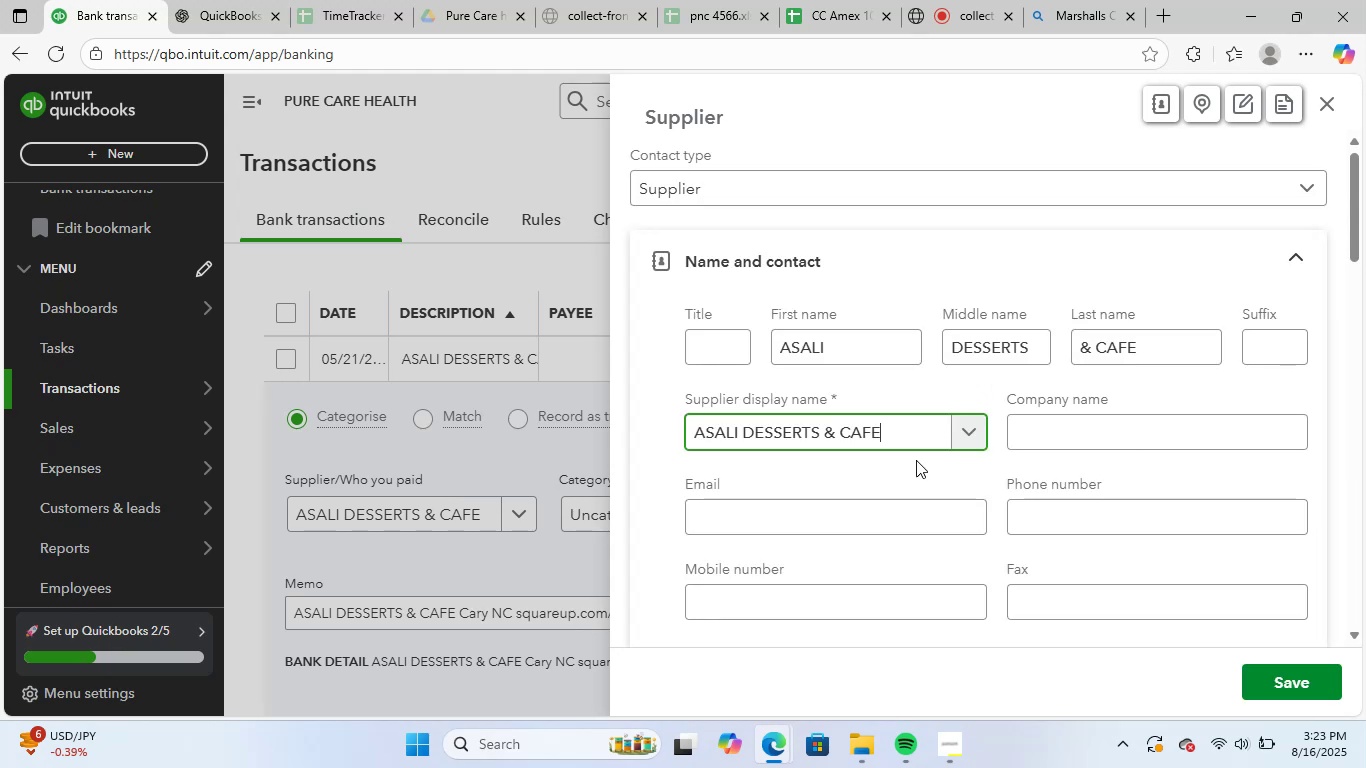 
left_click([1279, 673])
 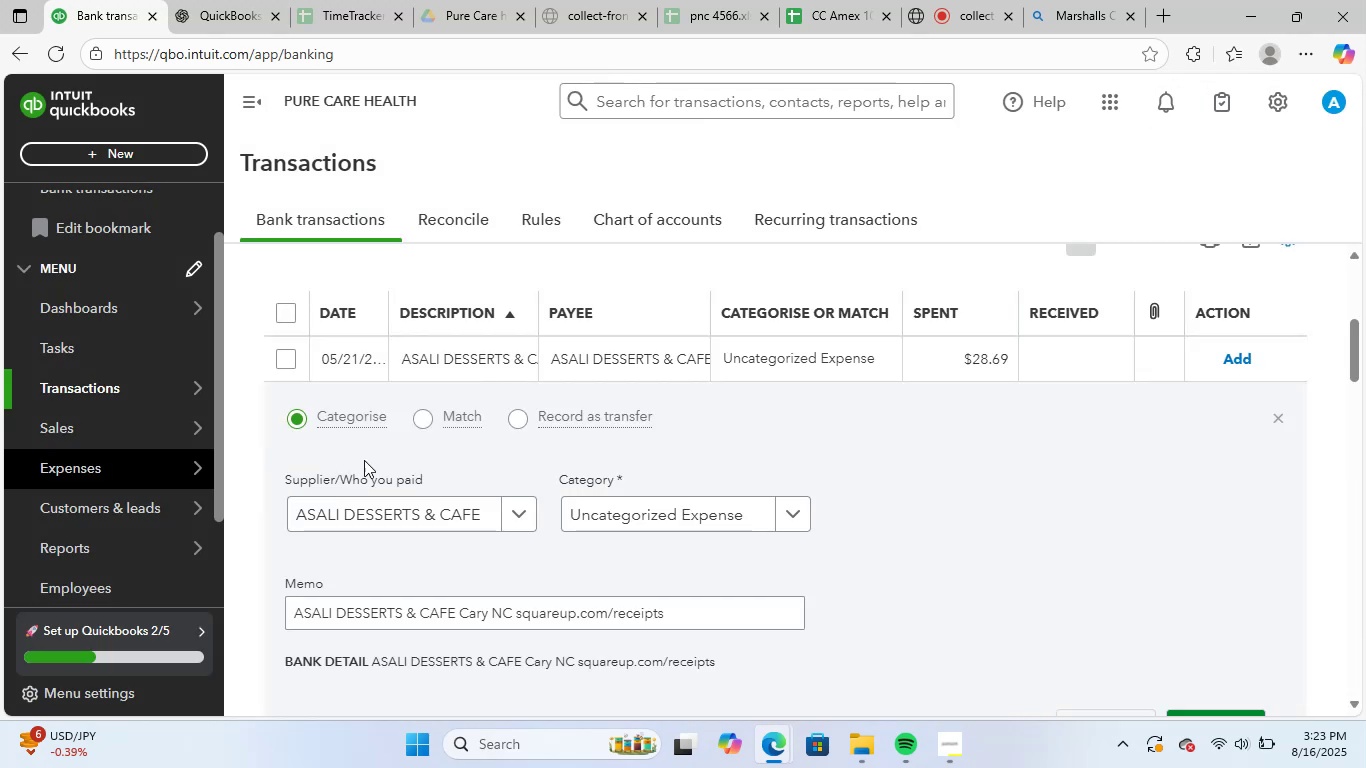 
left_click([658, 512])
 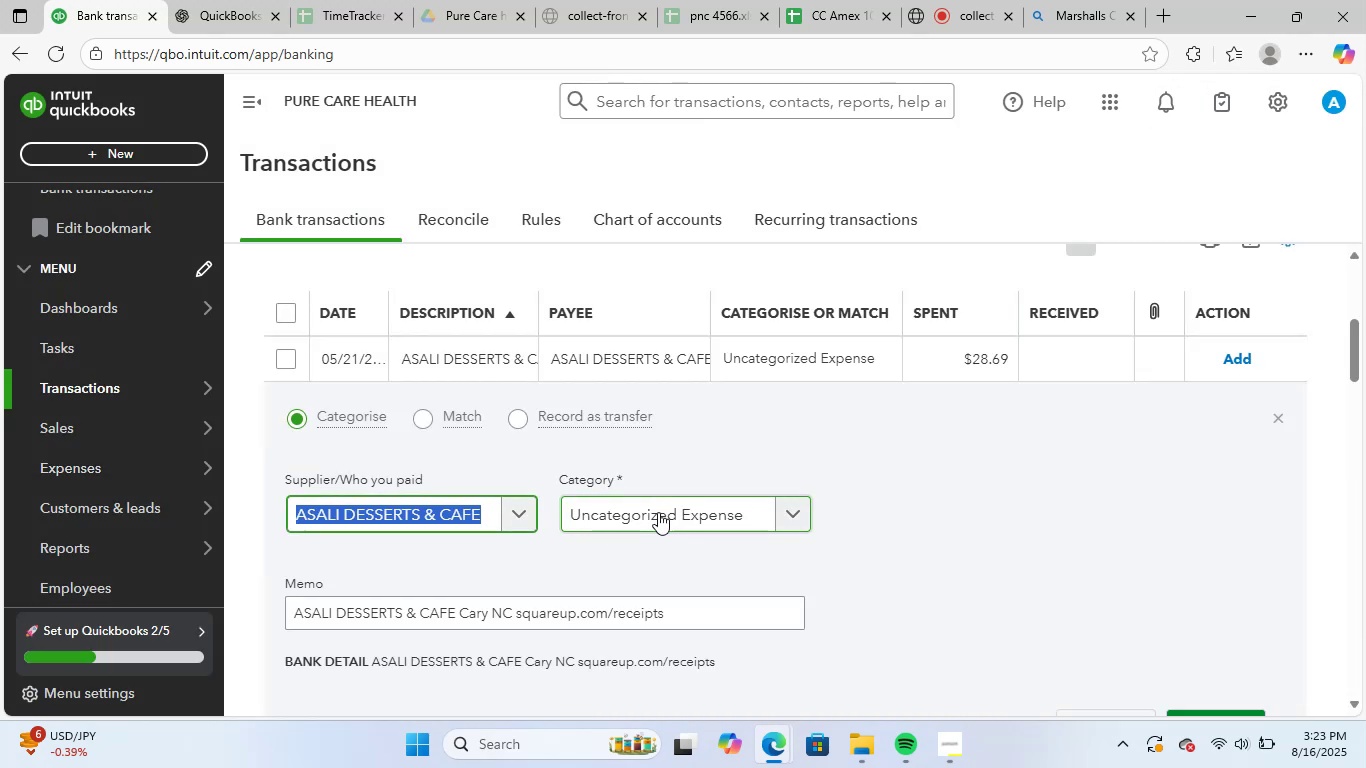 
left_click([658, 512])
 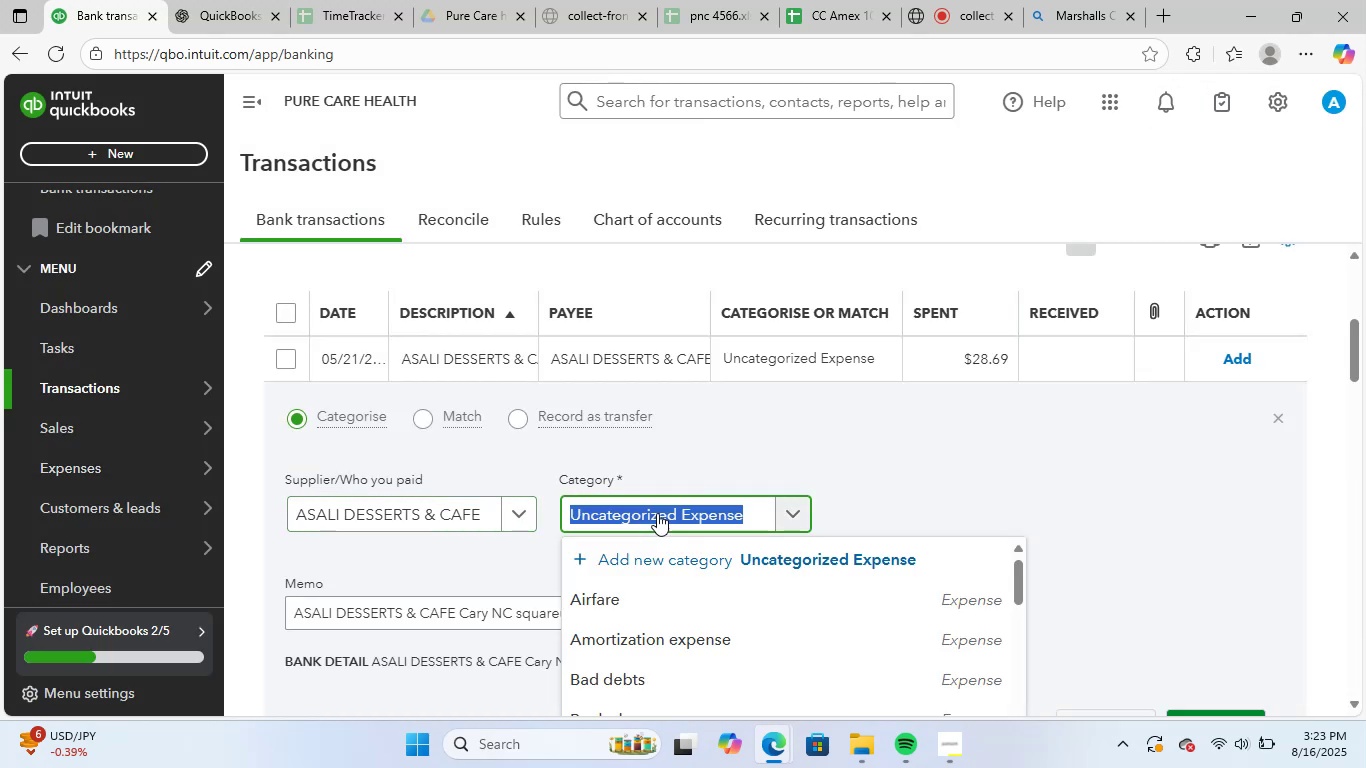 
type(meal)
 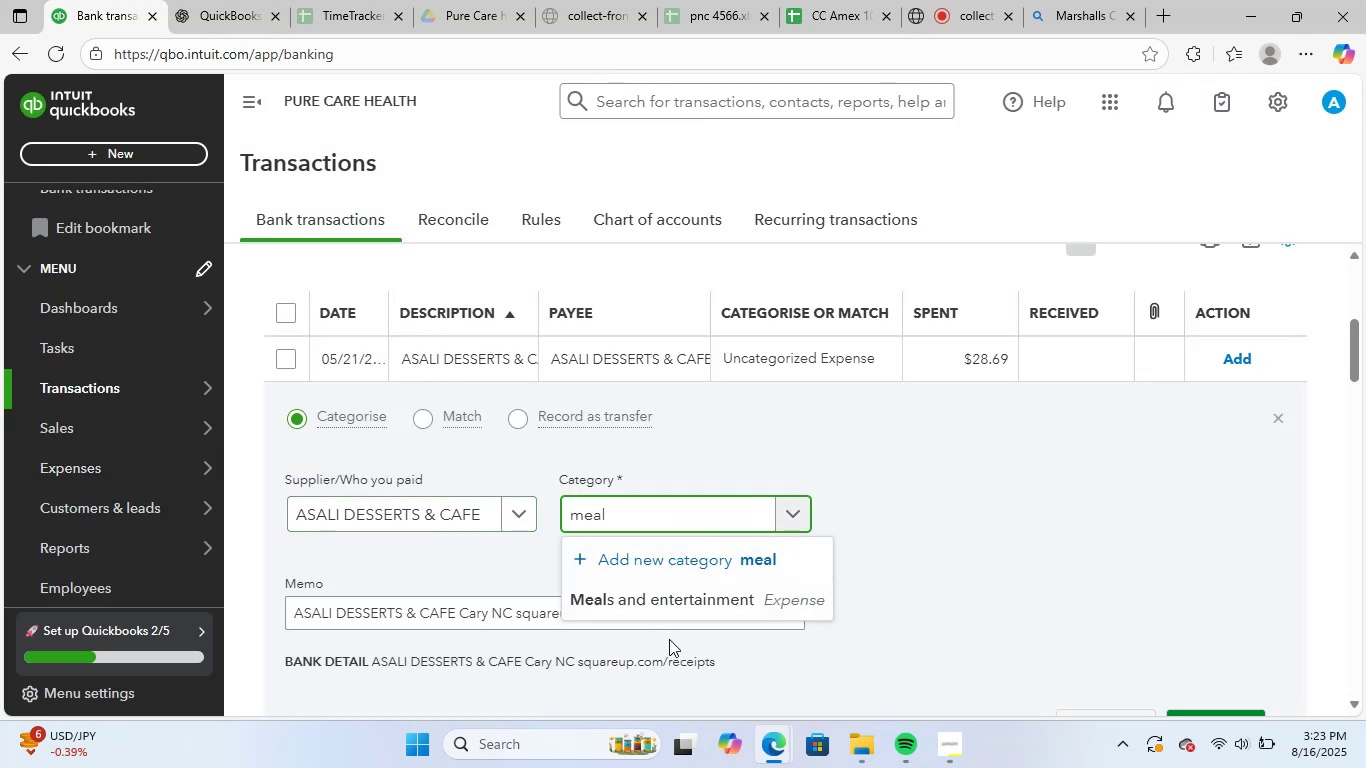 
left_click([710, 601])
 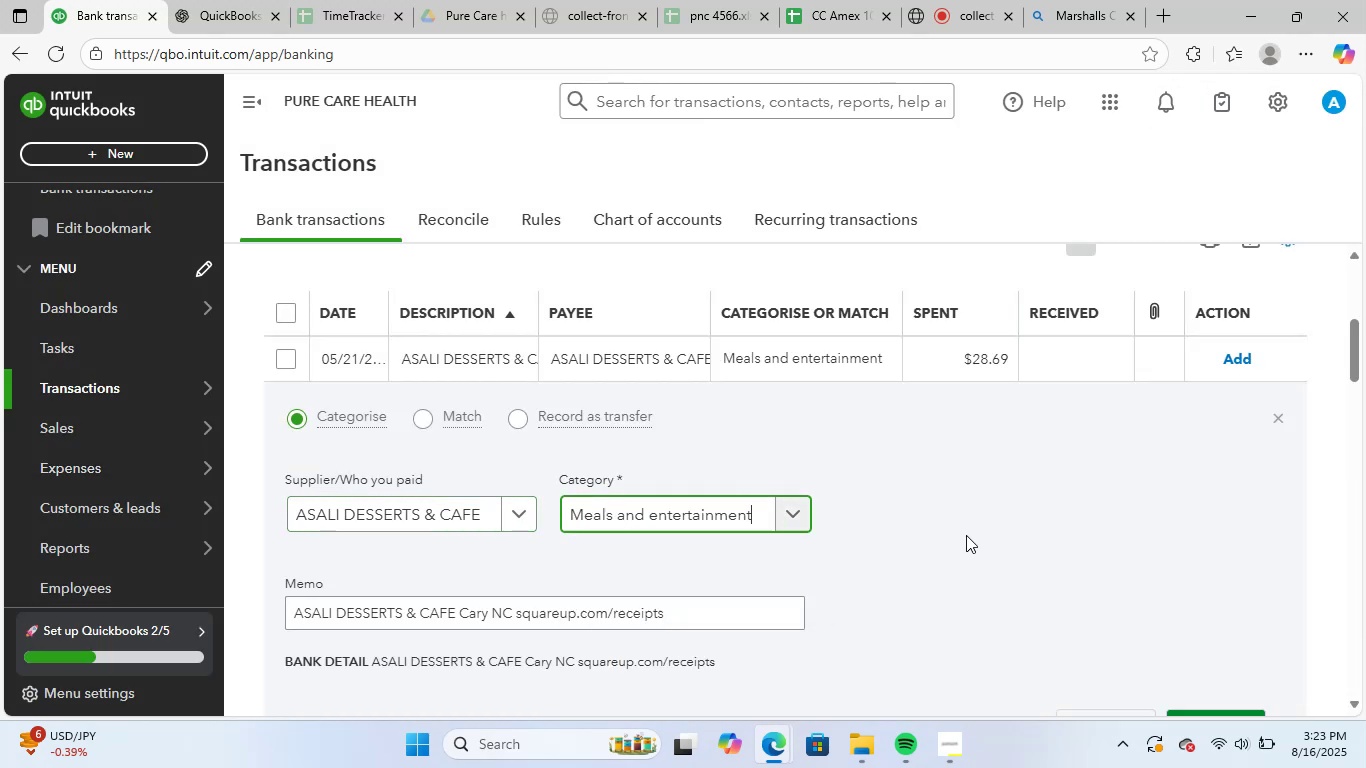 
scroll: coordinate [1011, 529], scroll_direction: down, amount: 1.0
 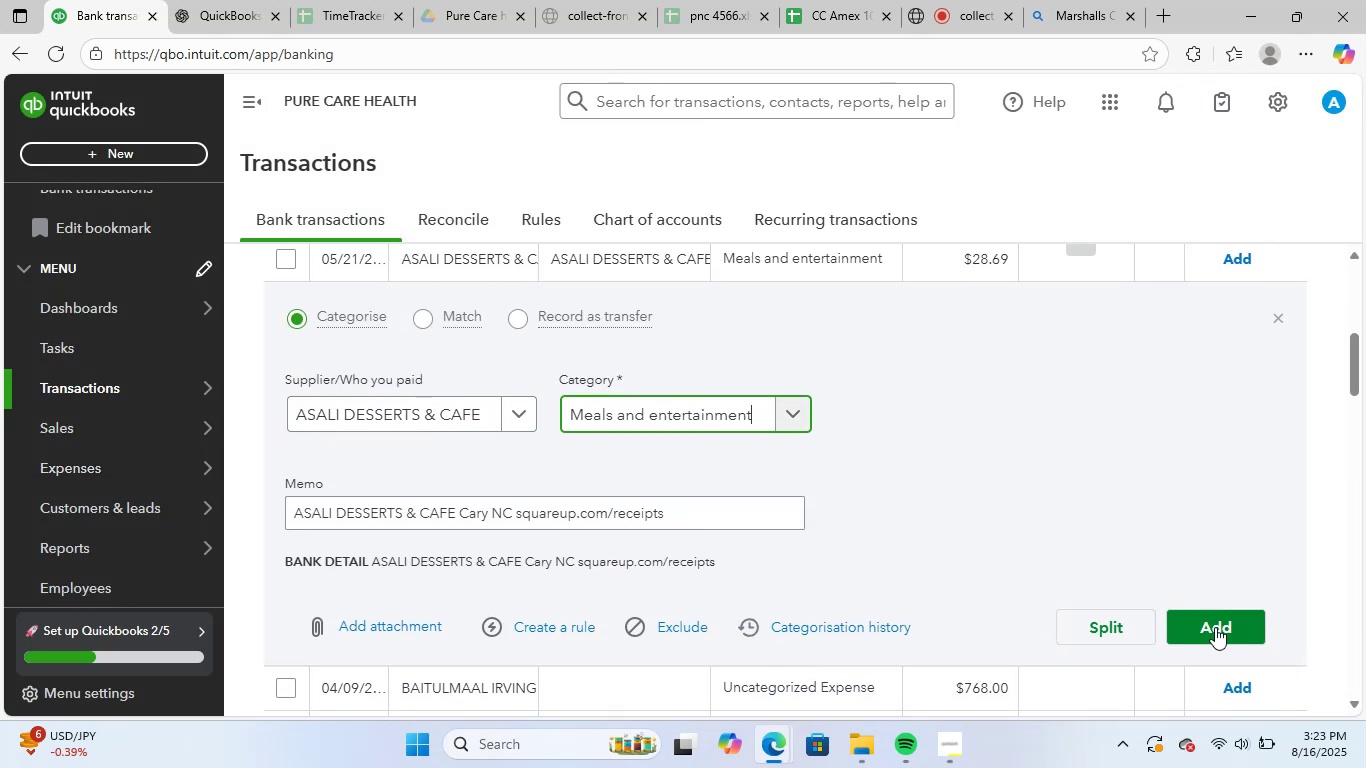 
left_click([1216, 626])
 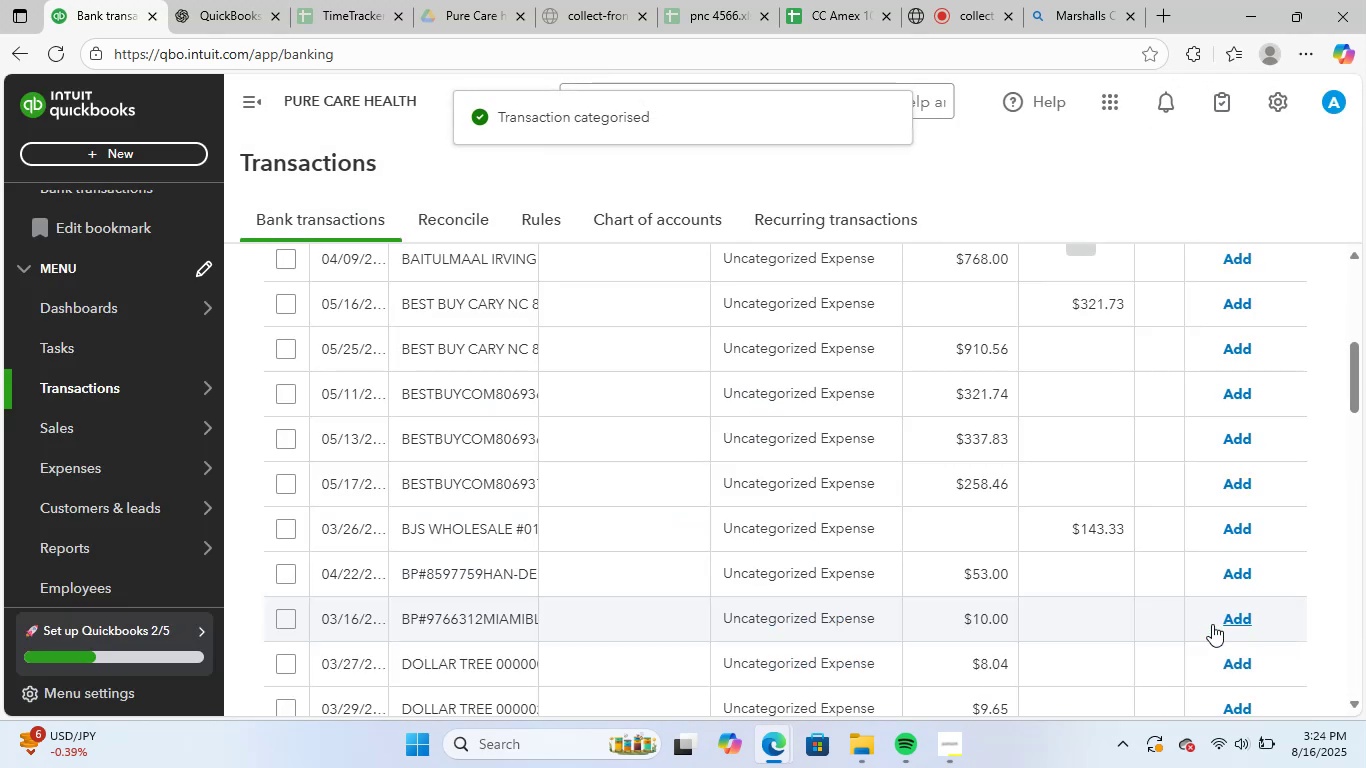 
scroll: coordinate [624, 389], scroll_direction: up, amount: 2.0
 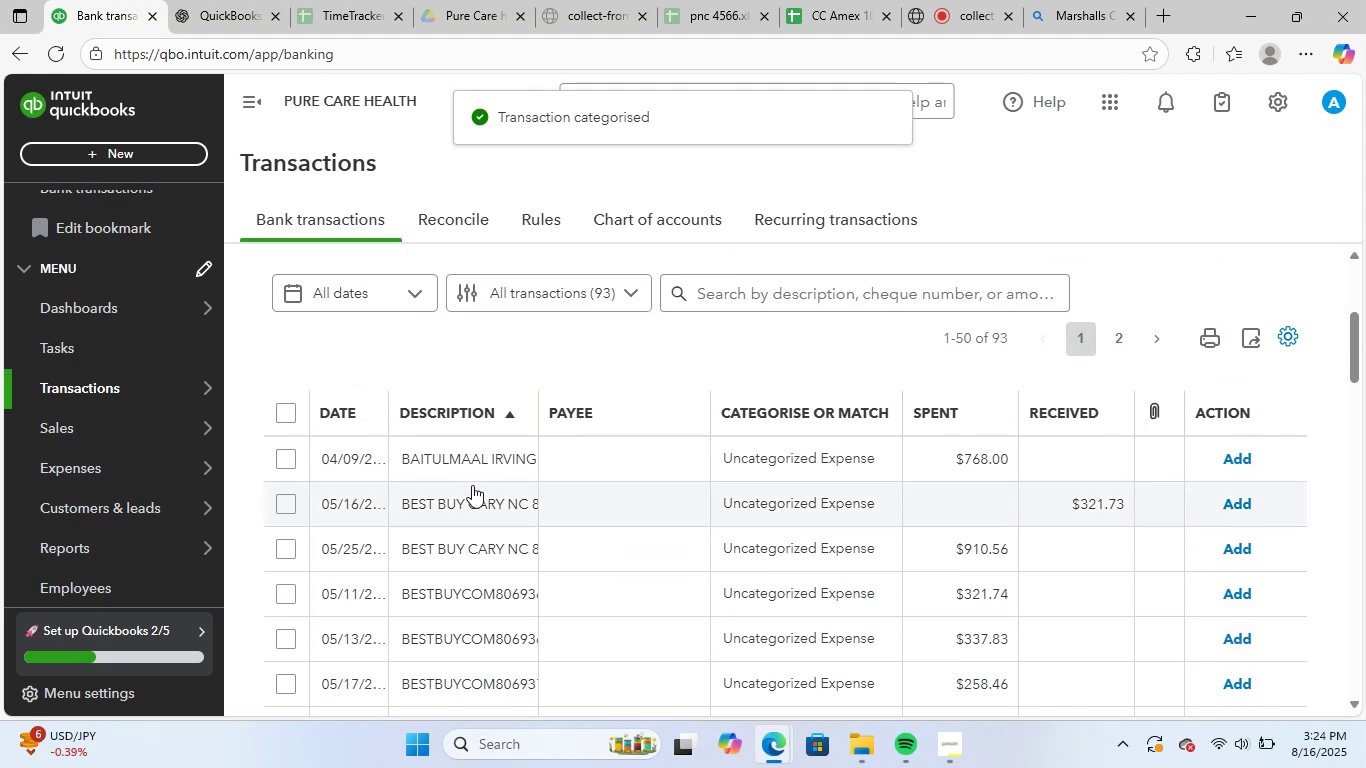 
left_click([463, 458])
 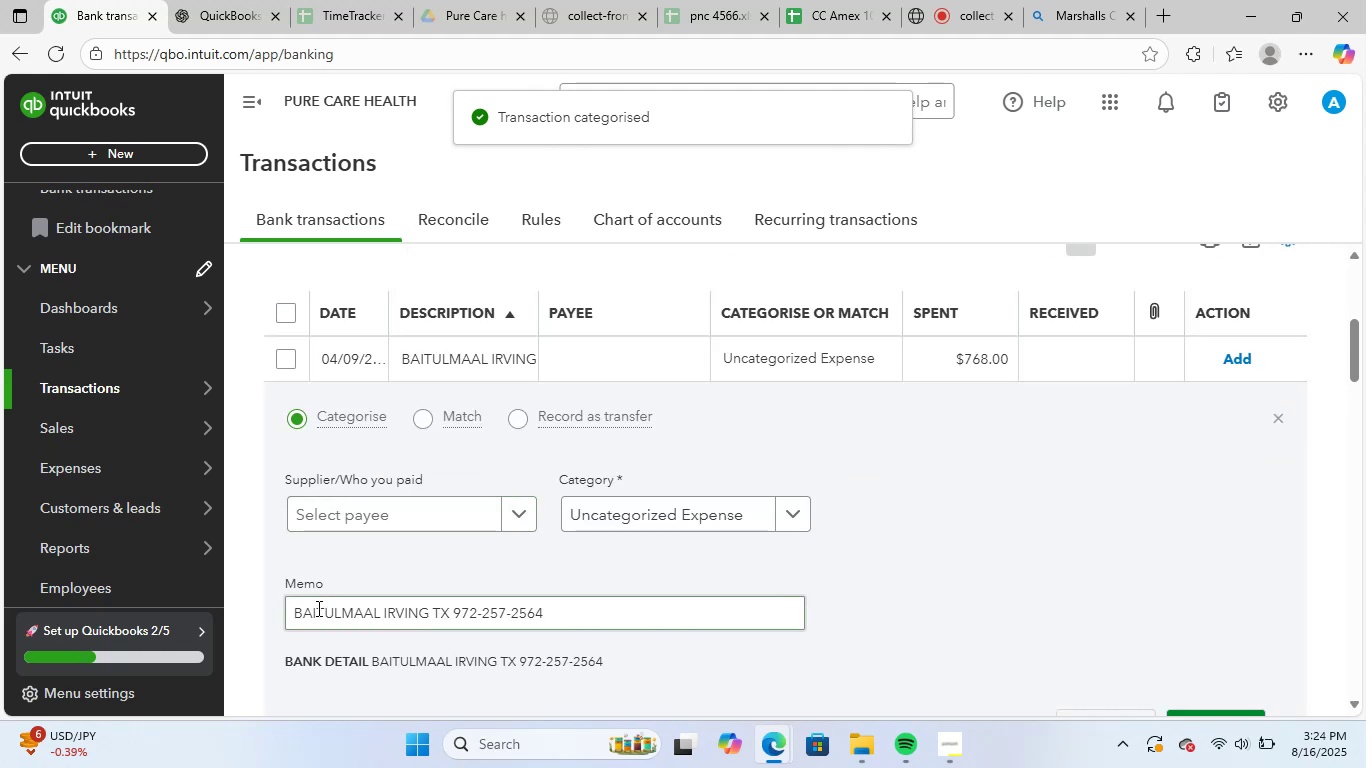 
left_click_drag(start_coordinate=[296, 616], to_coordinate=[640, 618])
 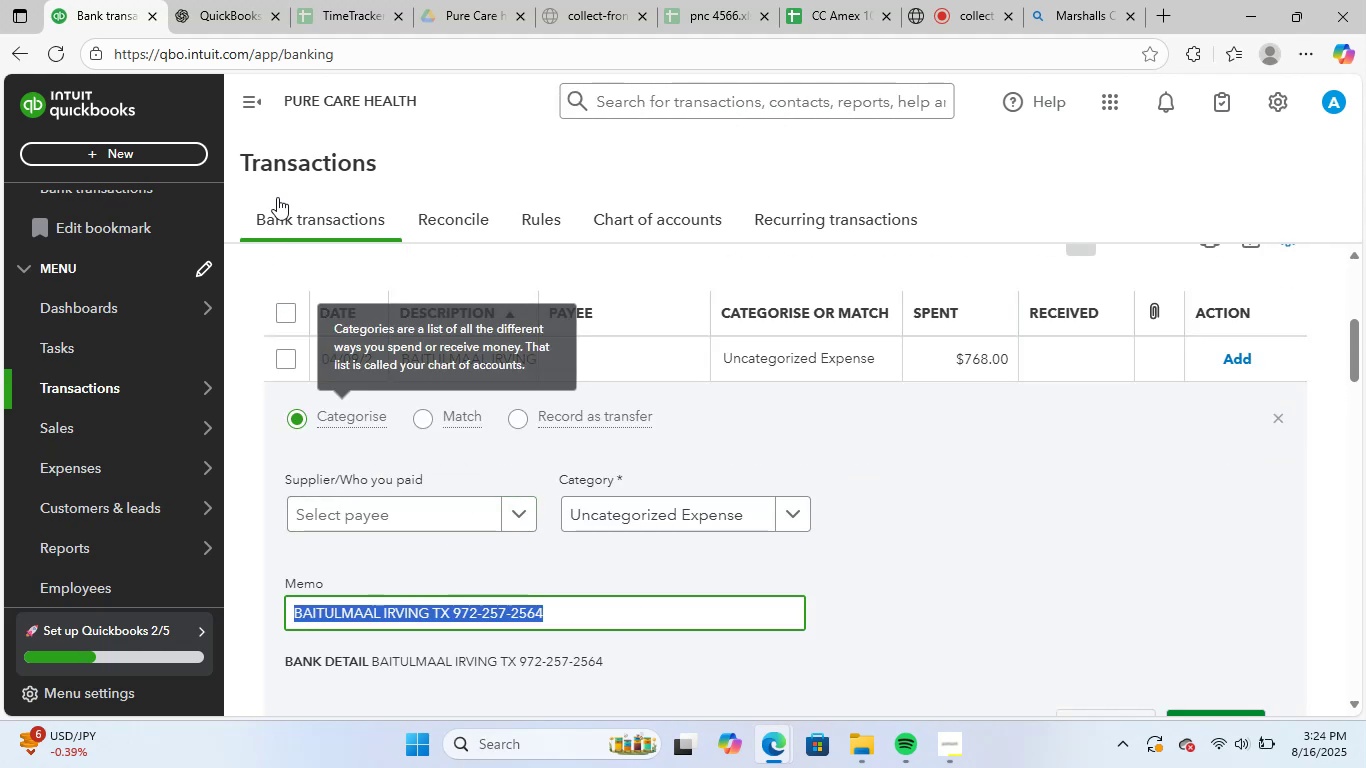 
key(Control+ControlLeft)
 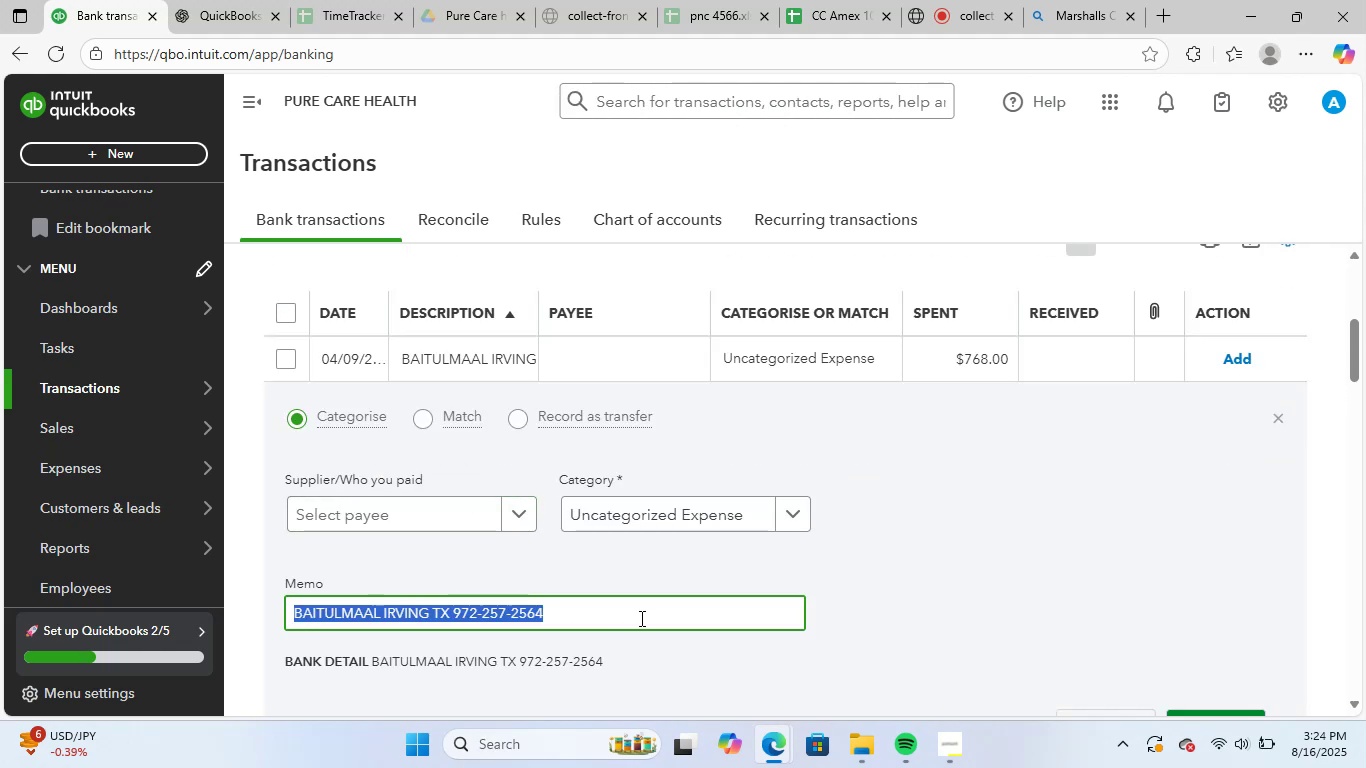 
key(Control+C)
 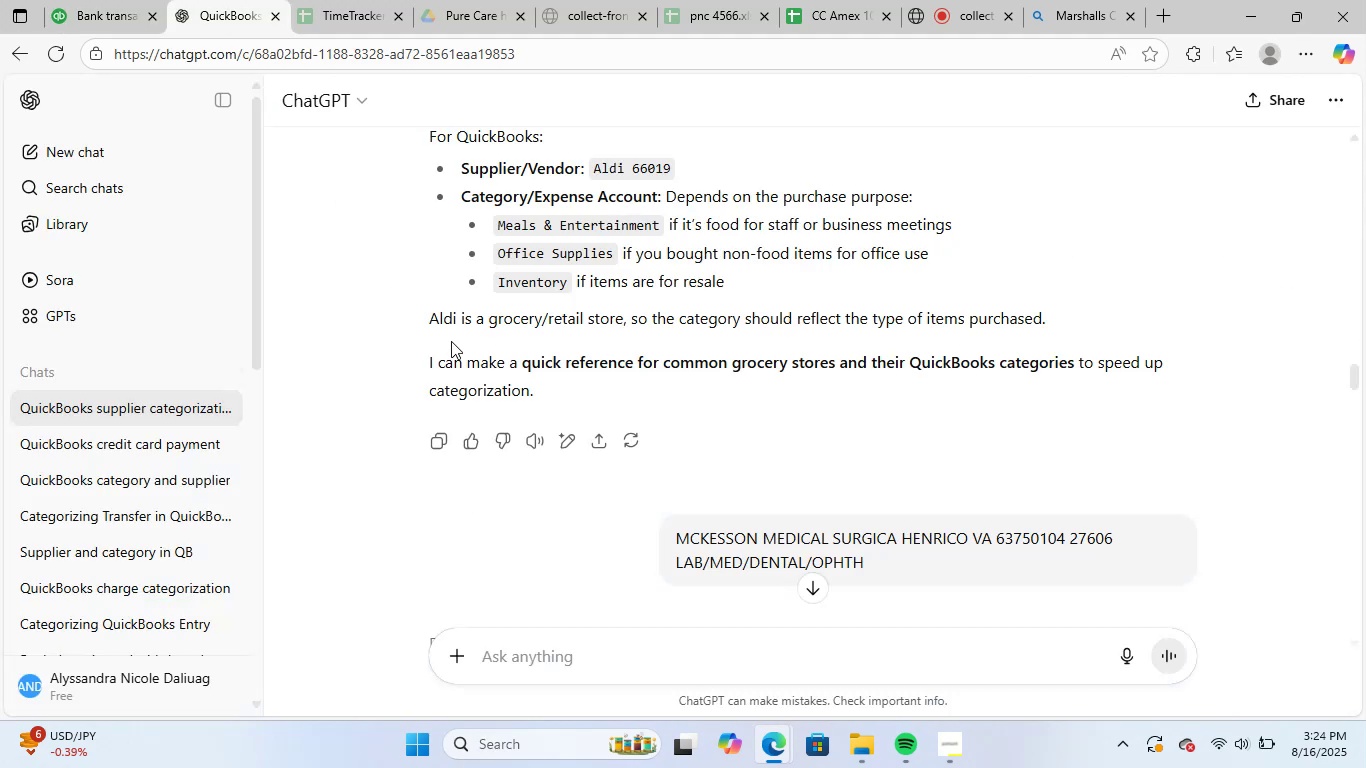 
left_click([543, 659])
 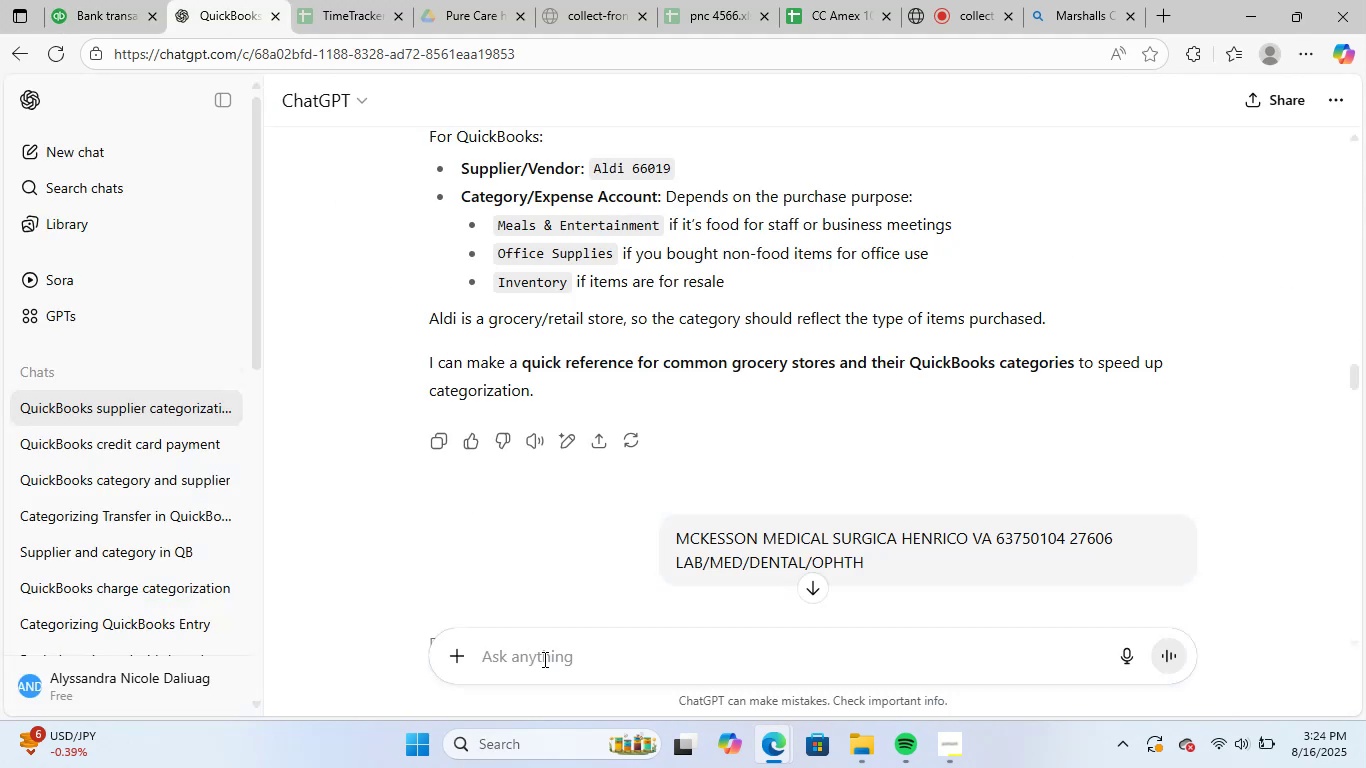 
key(Control+ControlLeft)
 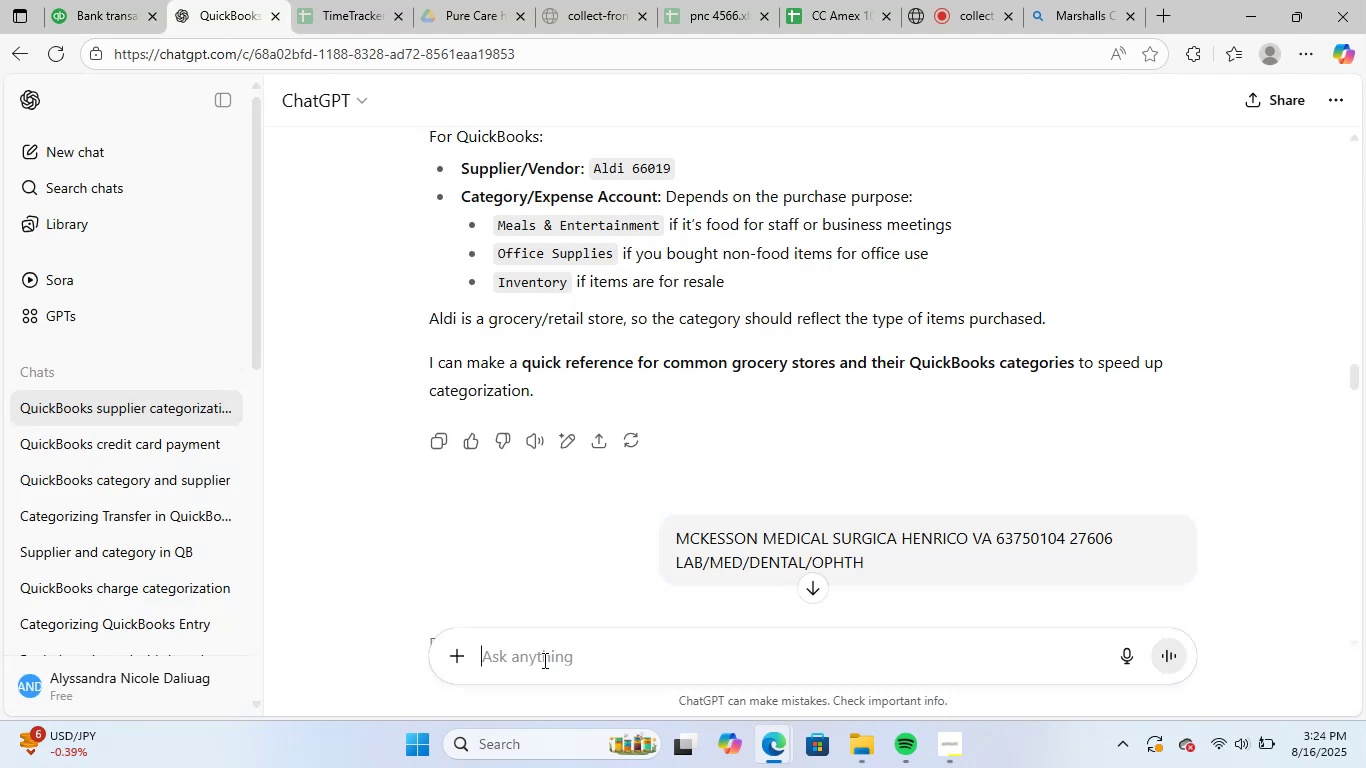 
key(Control+V)
 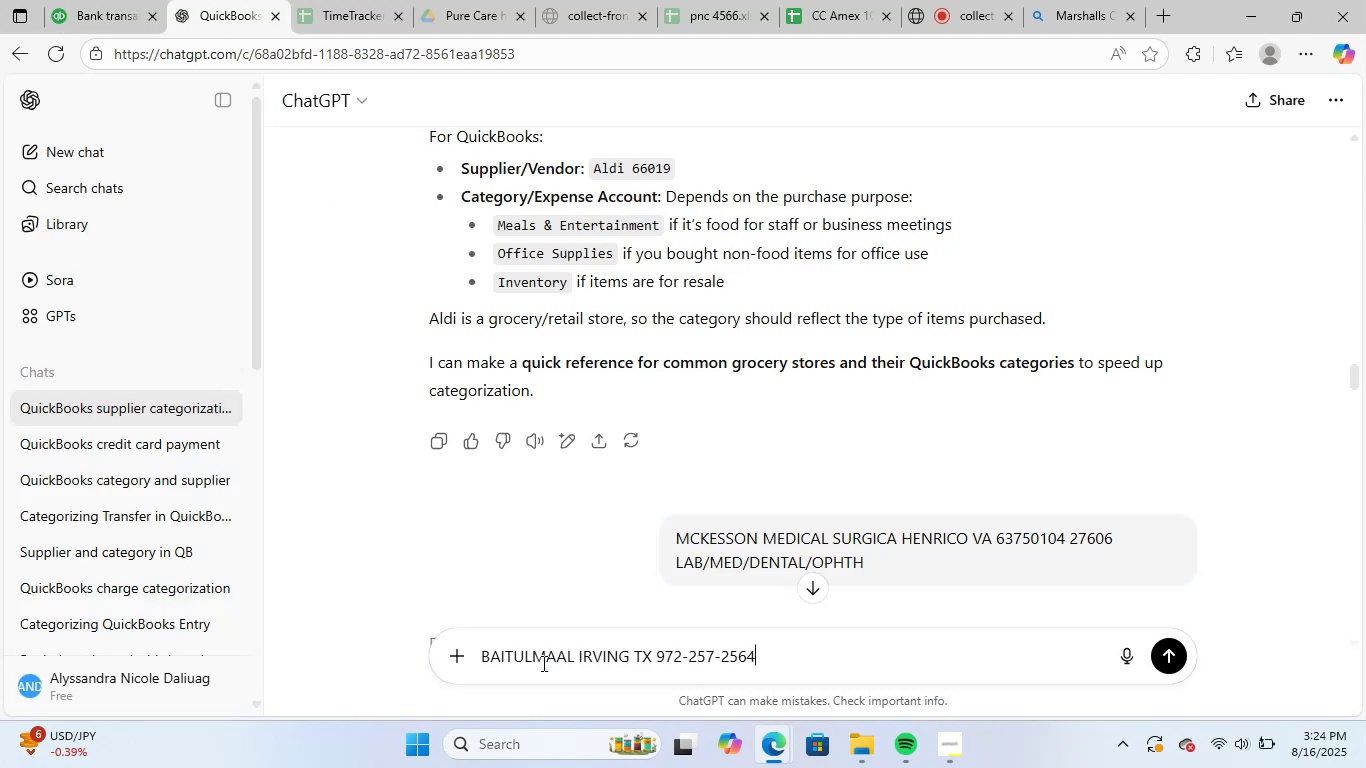 
key(NumpadEnter)
 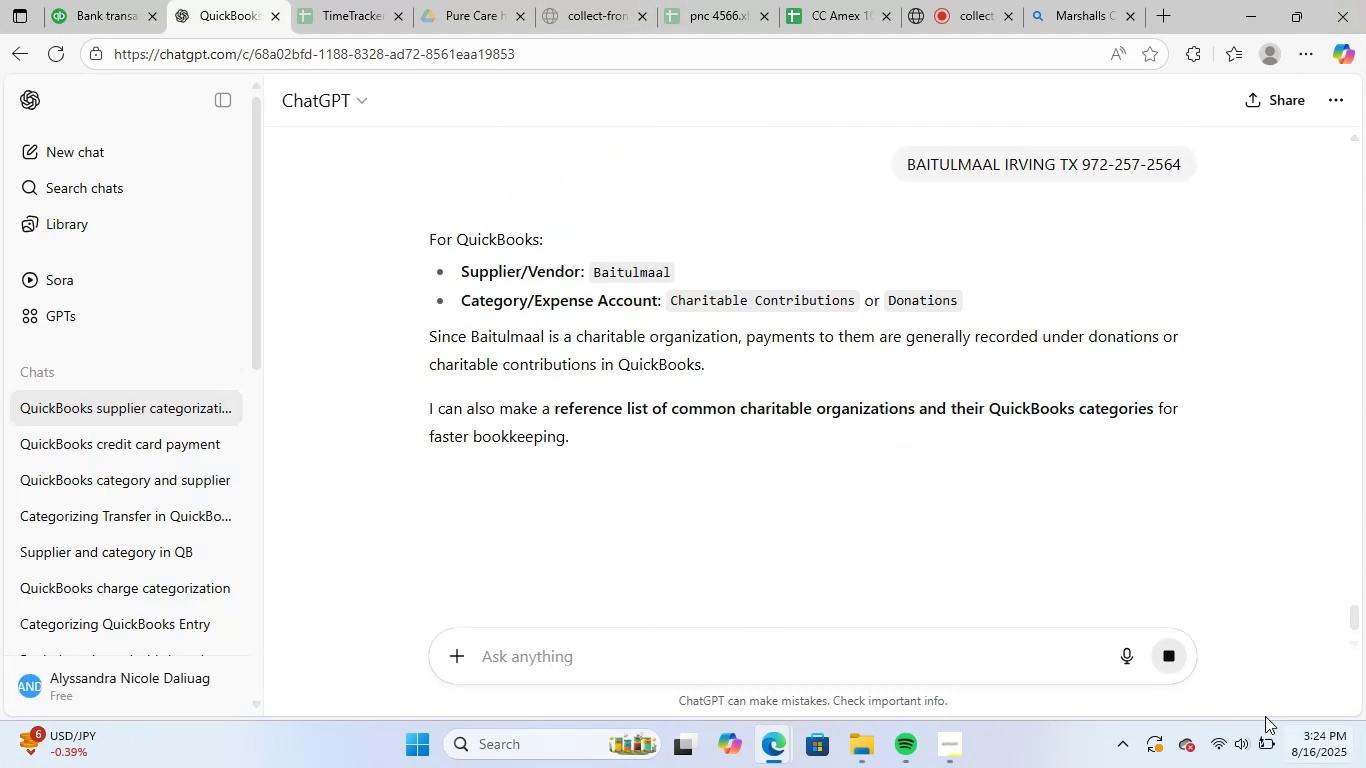 
left_click_drag(start_coordinate=[595, 271], to_coordinate=[667, 270])
 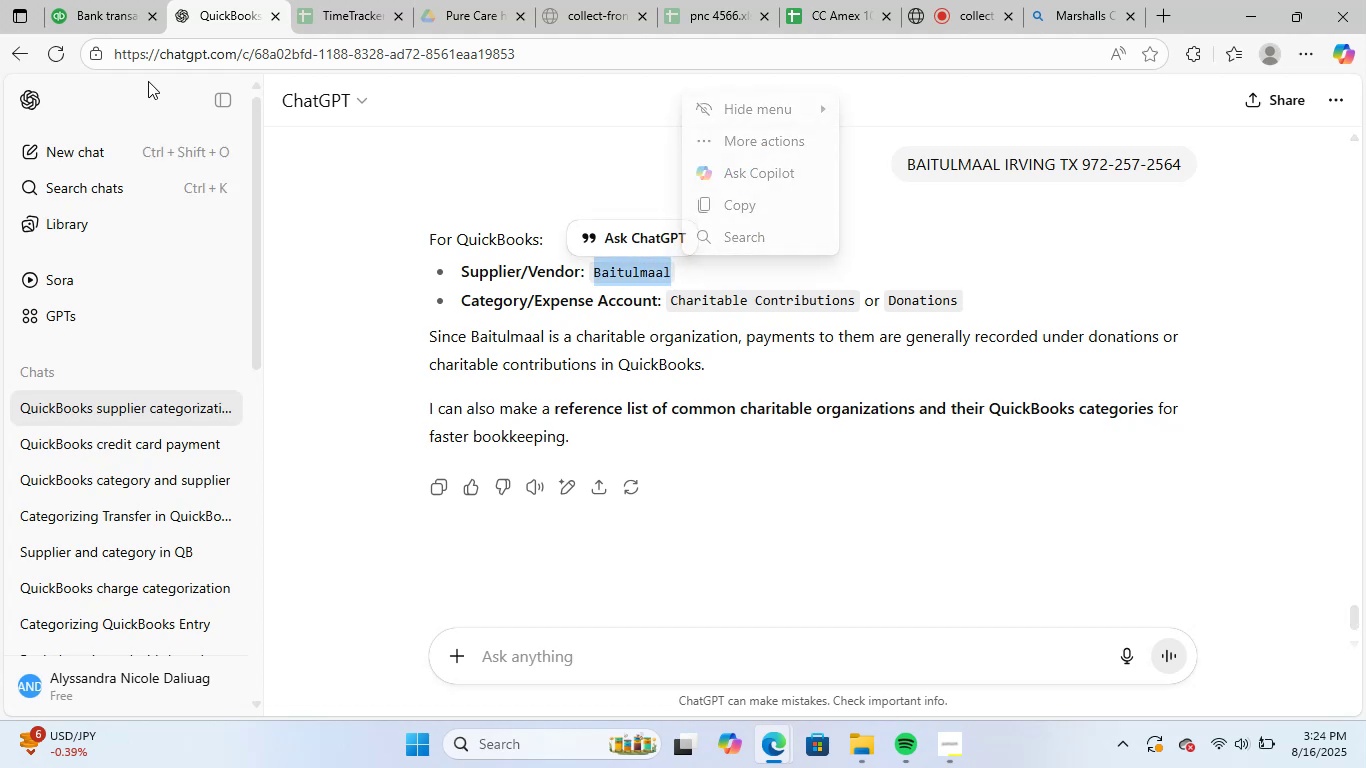 
key(Control+C)
 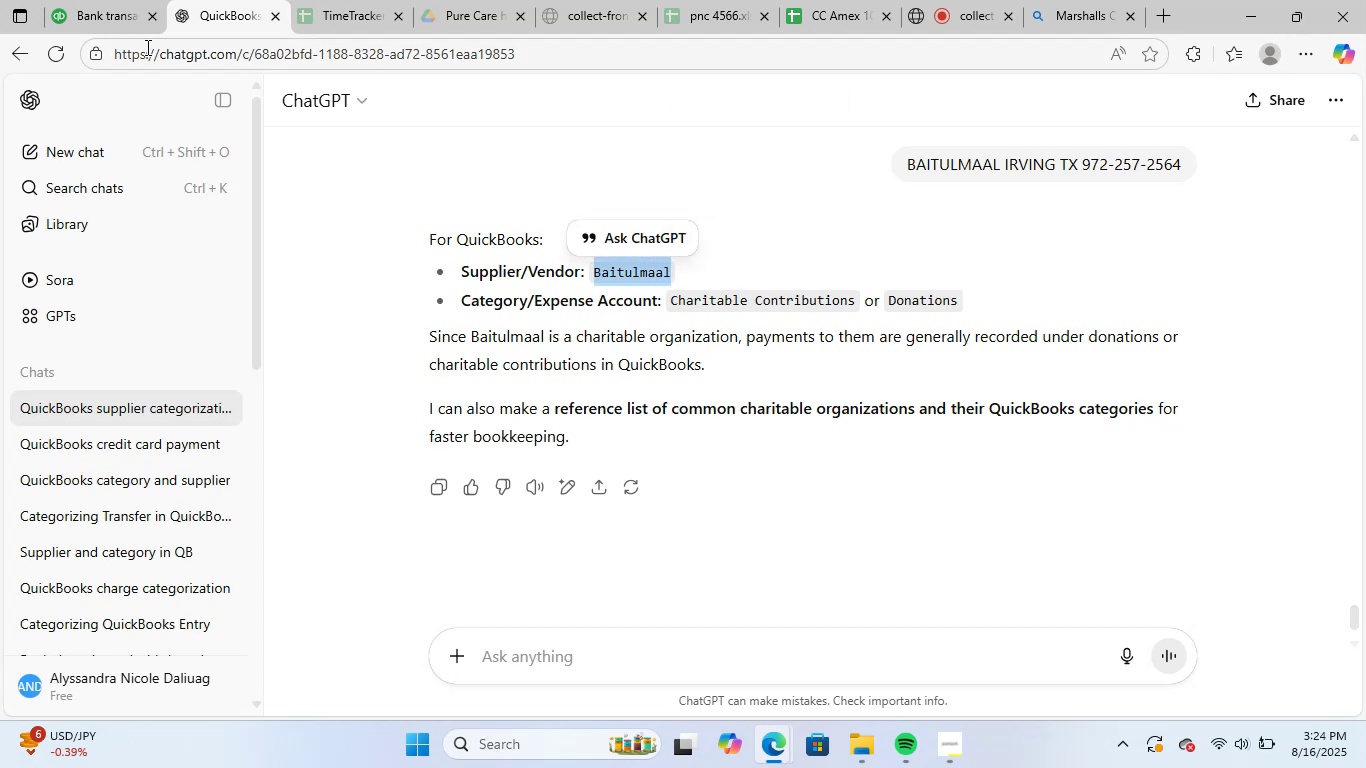 
left_click([117, 0])
 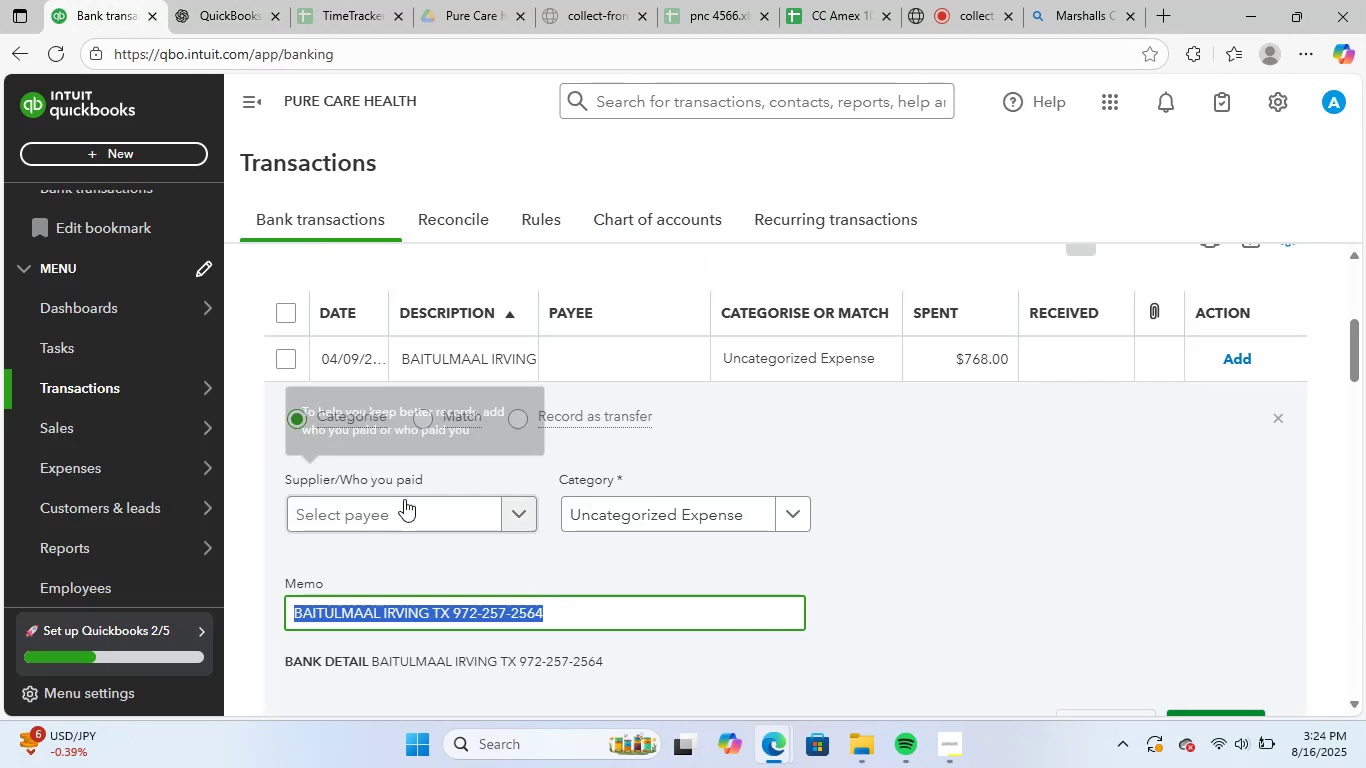 
left_click([404, 497])
 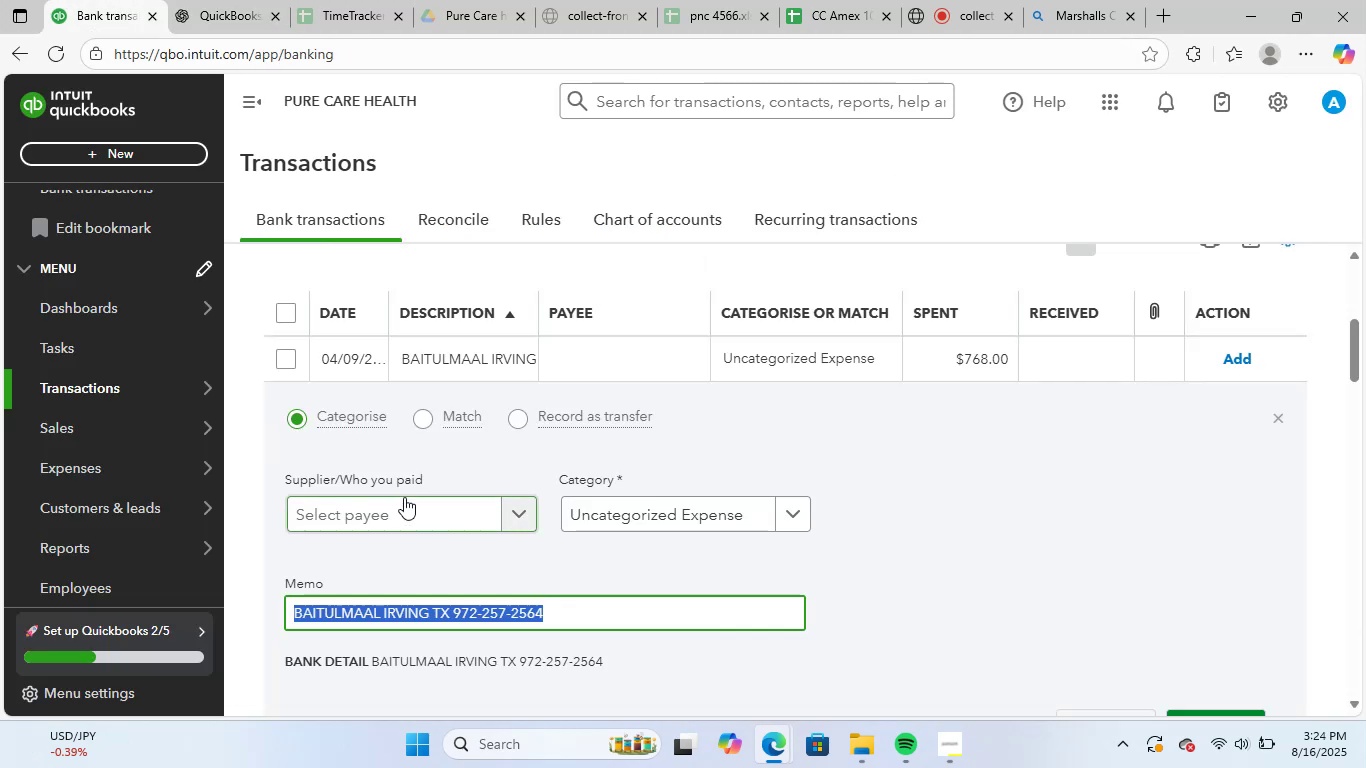 
key(Control+ControlLeft)
 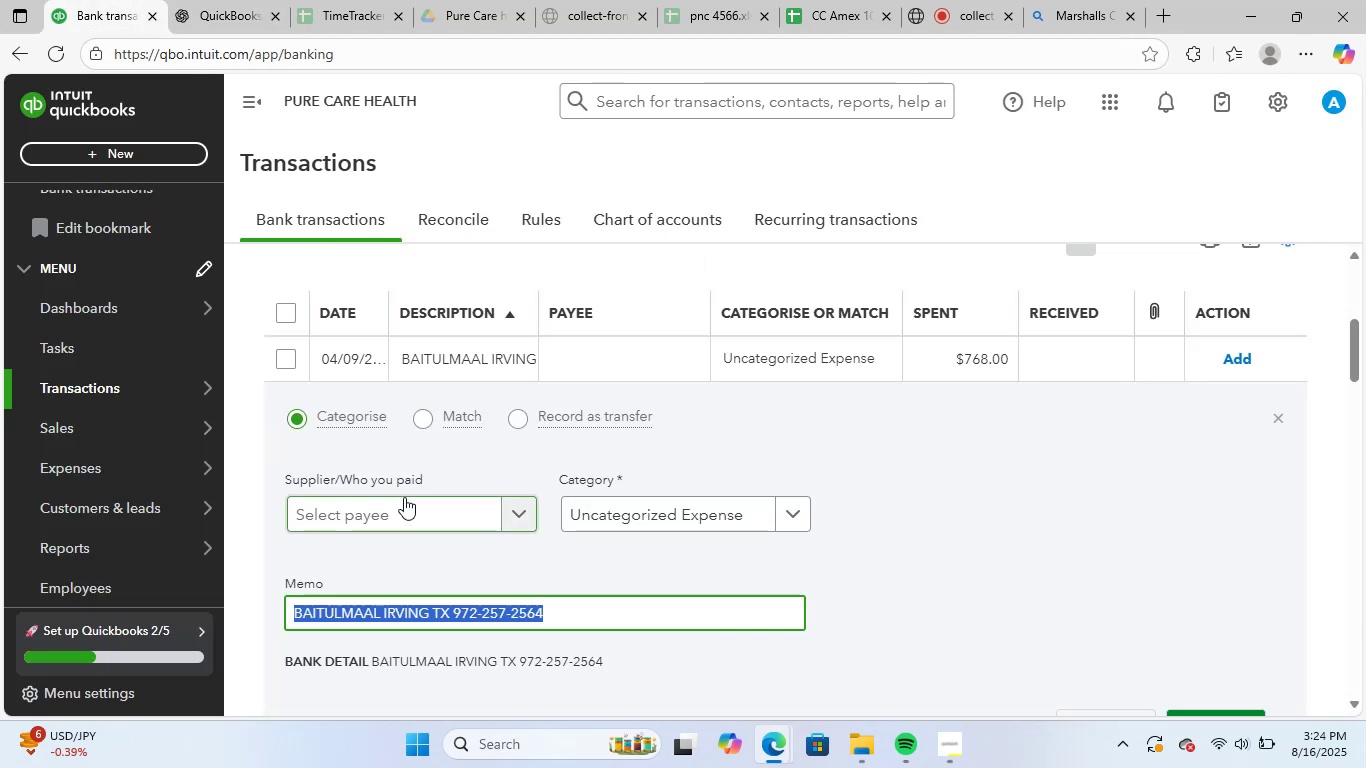 
key(Control+V)
 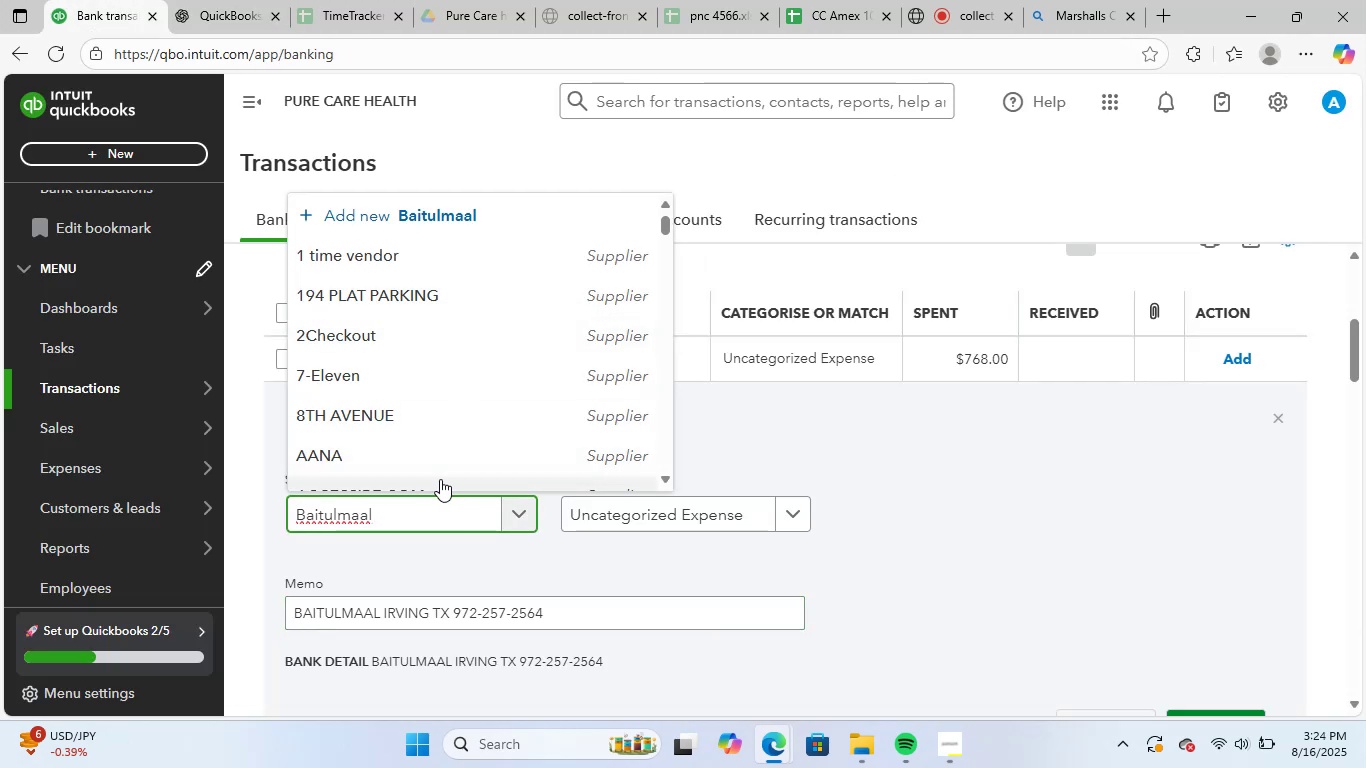 
left_click([445, 478])
 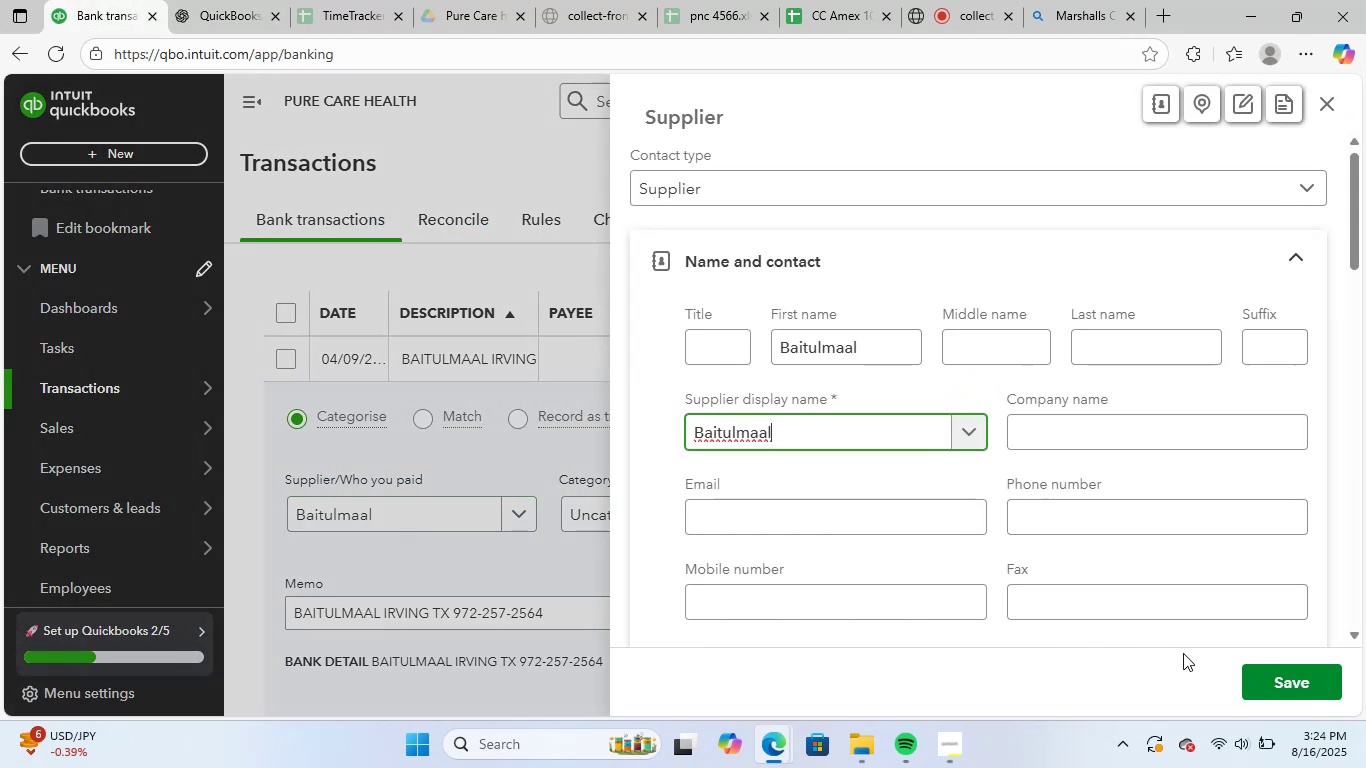 
left_click([1284, 683])
 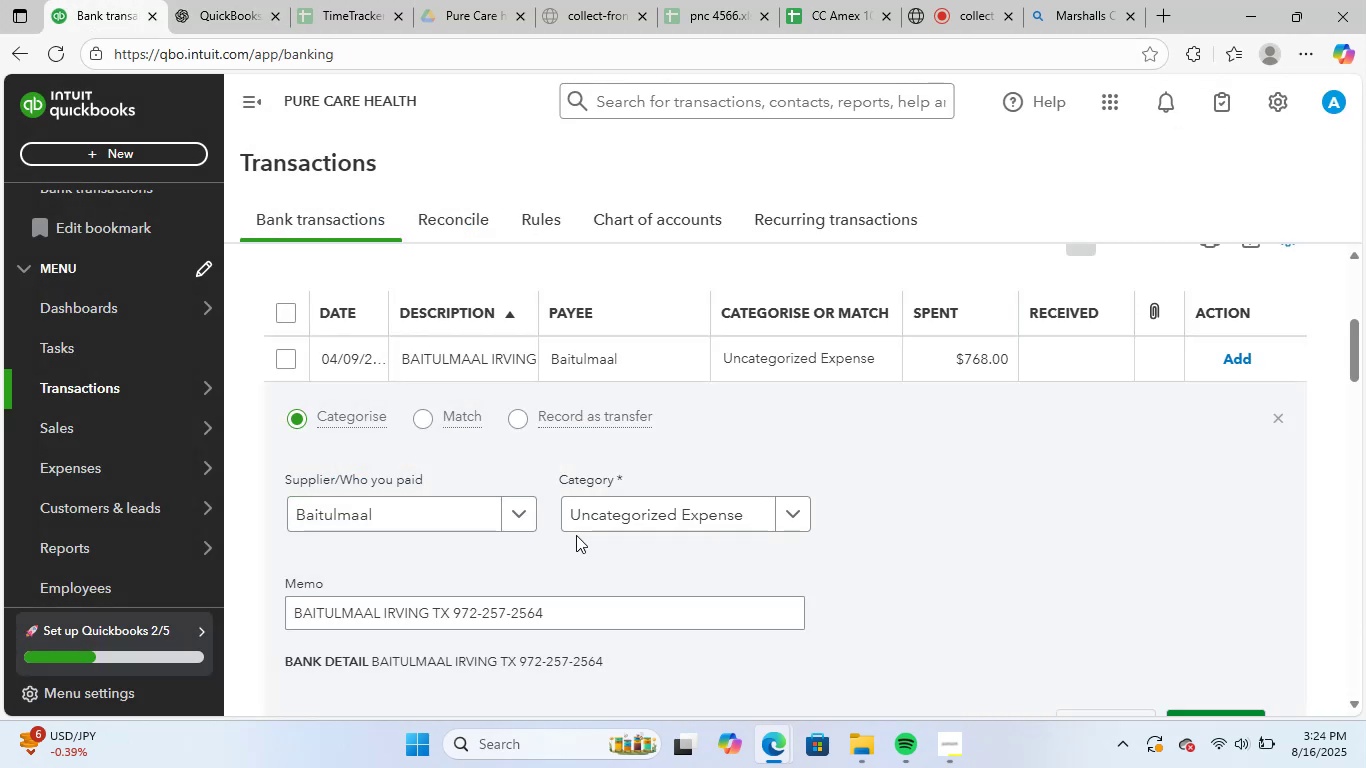 
left_click([669, 500])
 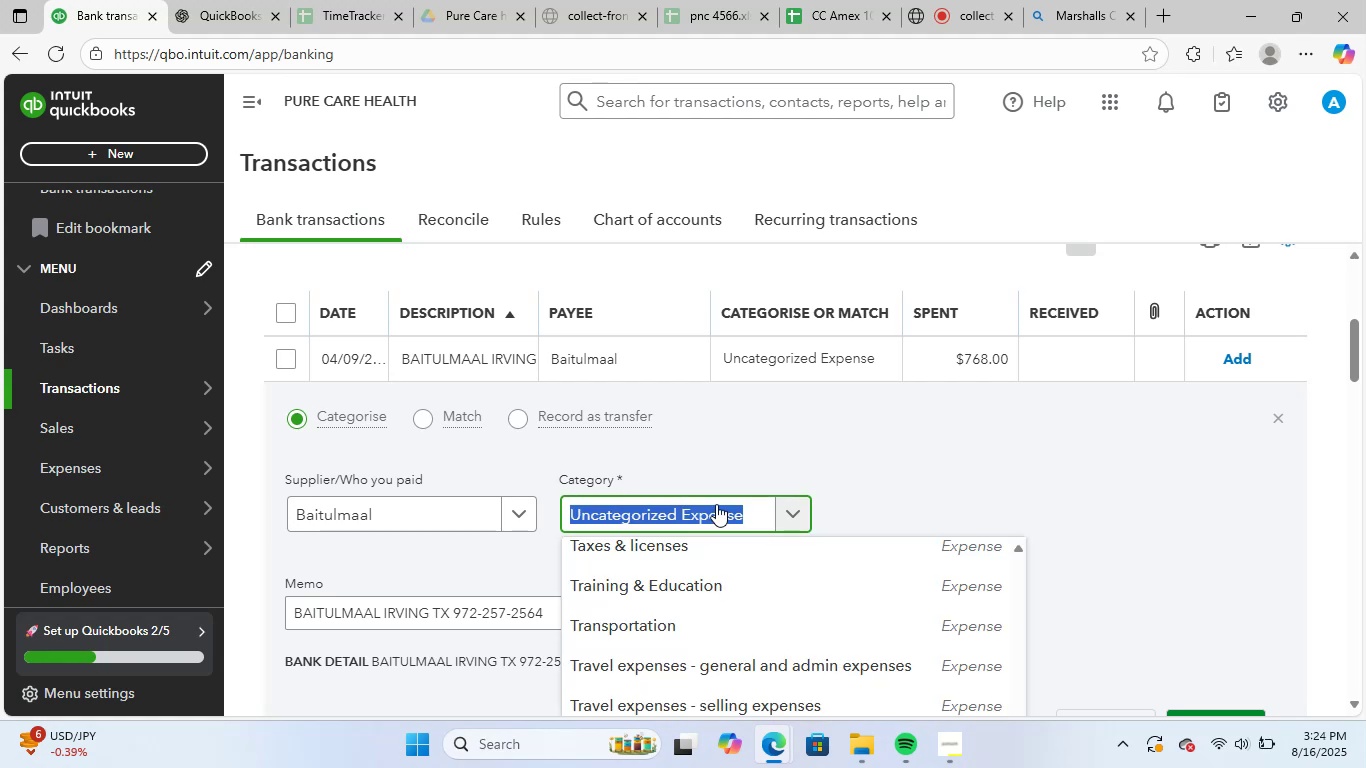 
type(gene)
 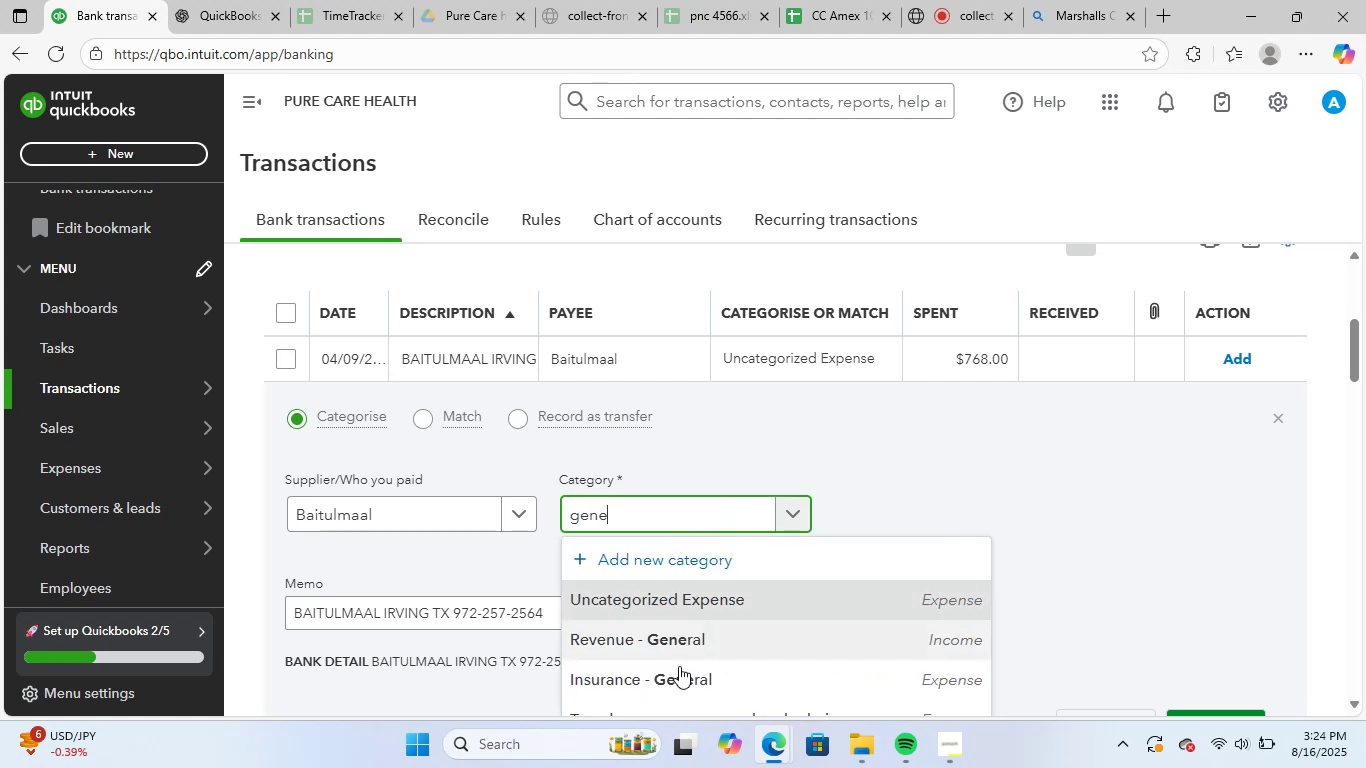 
scroll: coordinate [1040, 590], scroll_direction: down, amount: 1.0
 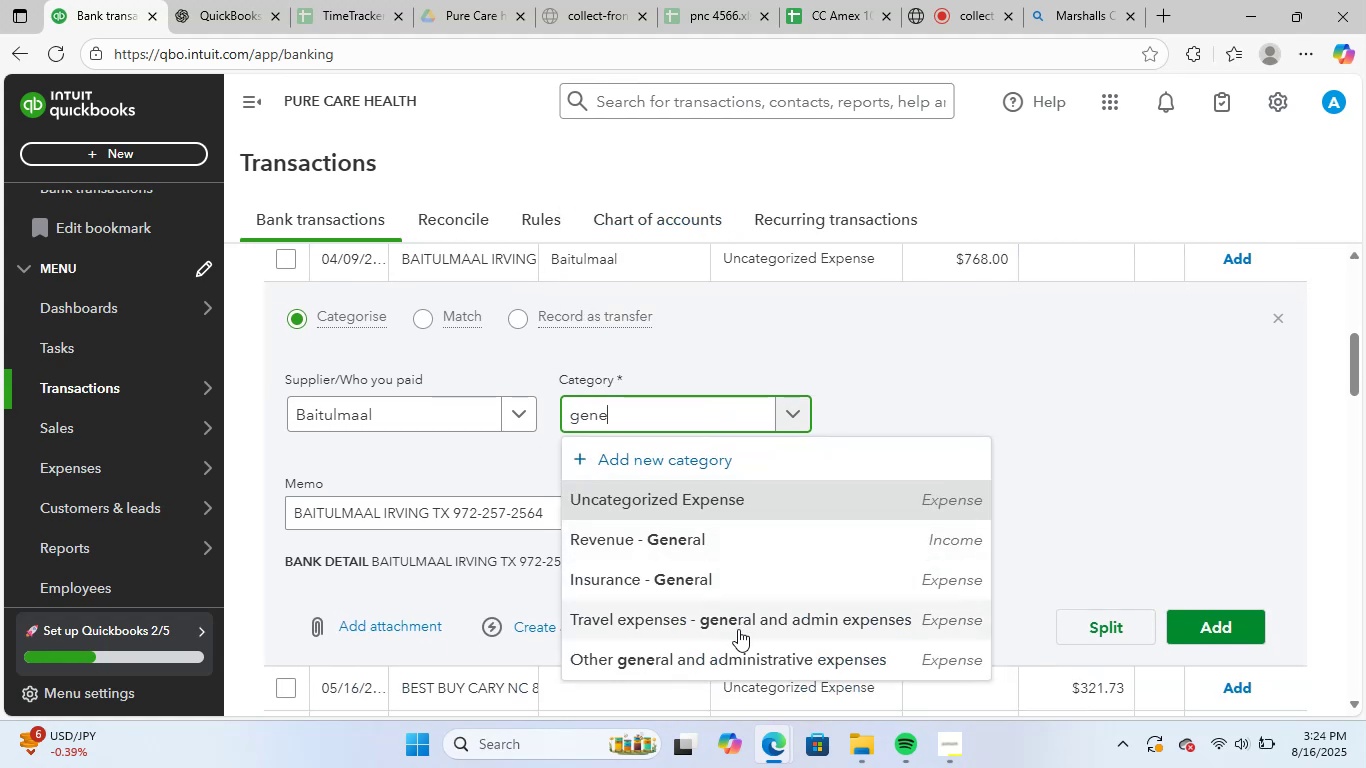 
left_click([727, 650])
 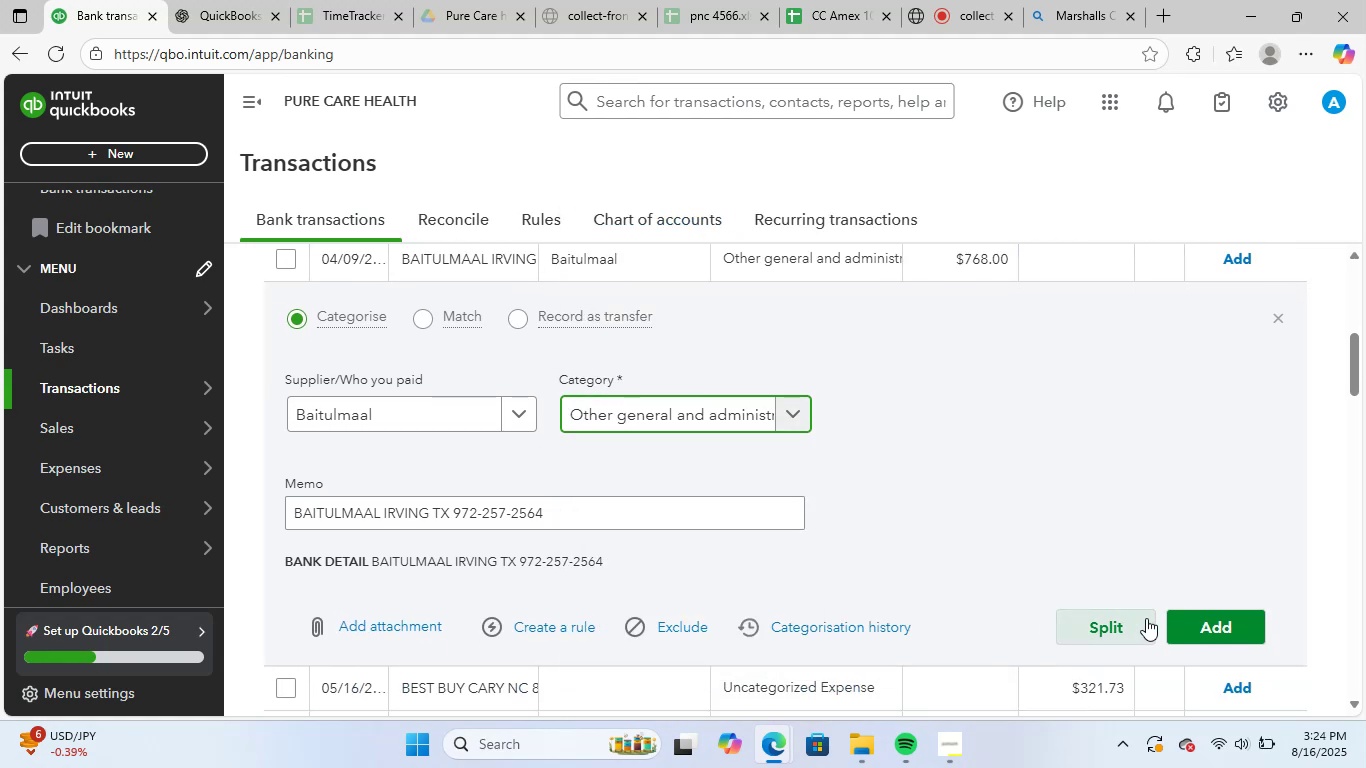 
left_click([1195, 625])
 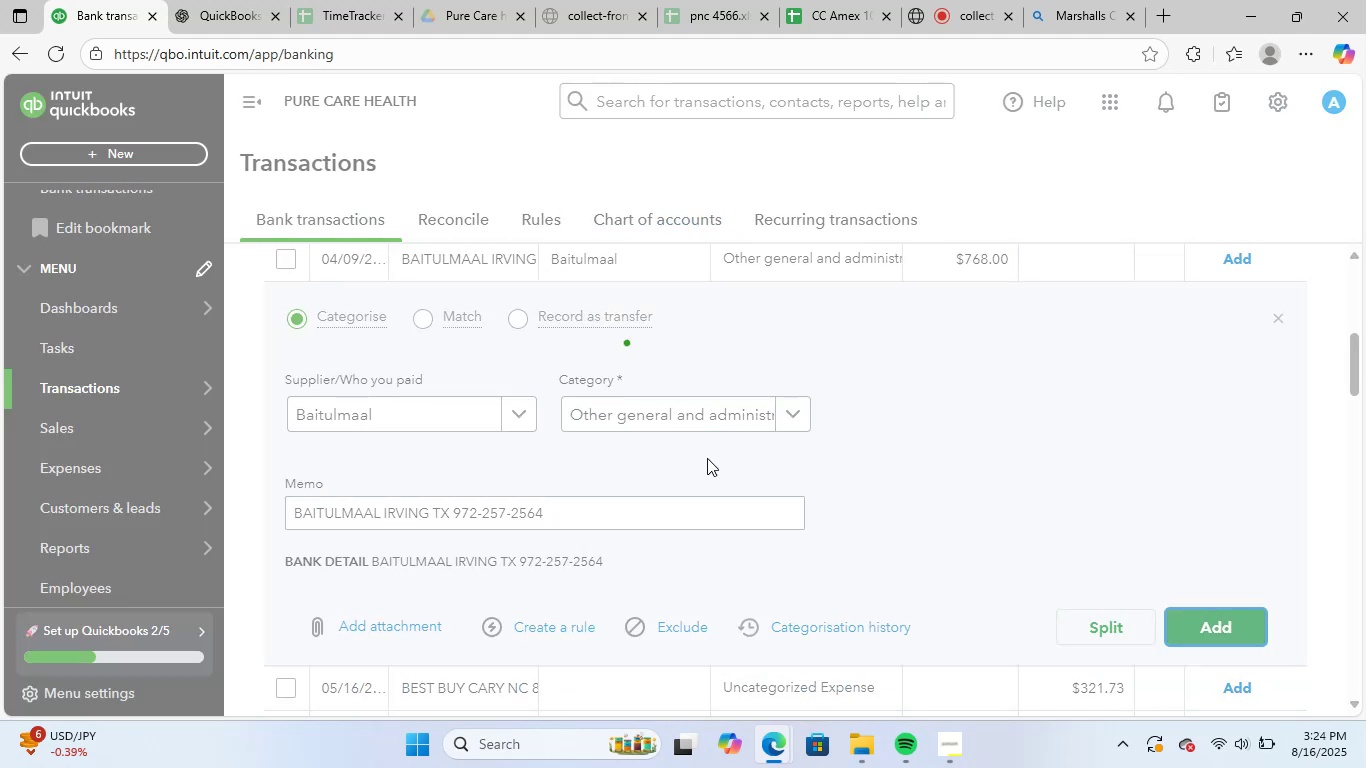 
scroll: coordinate [539, 468], scroll_direction: up, amount: 1.0
 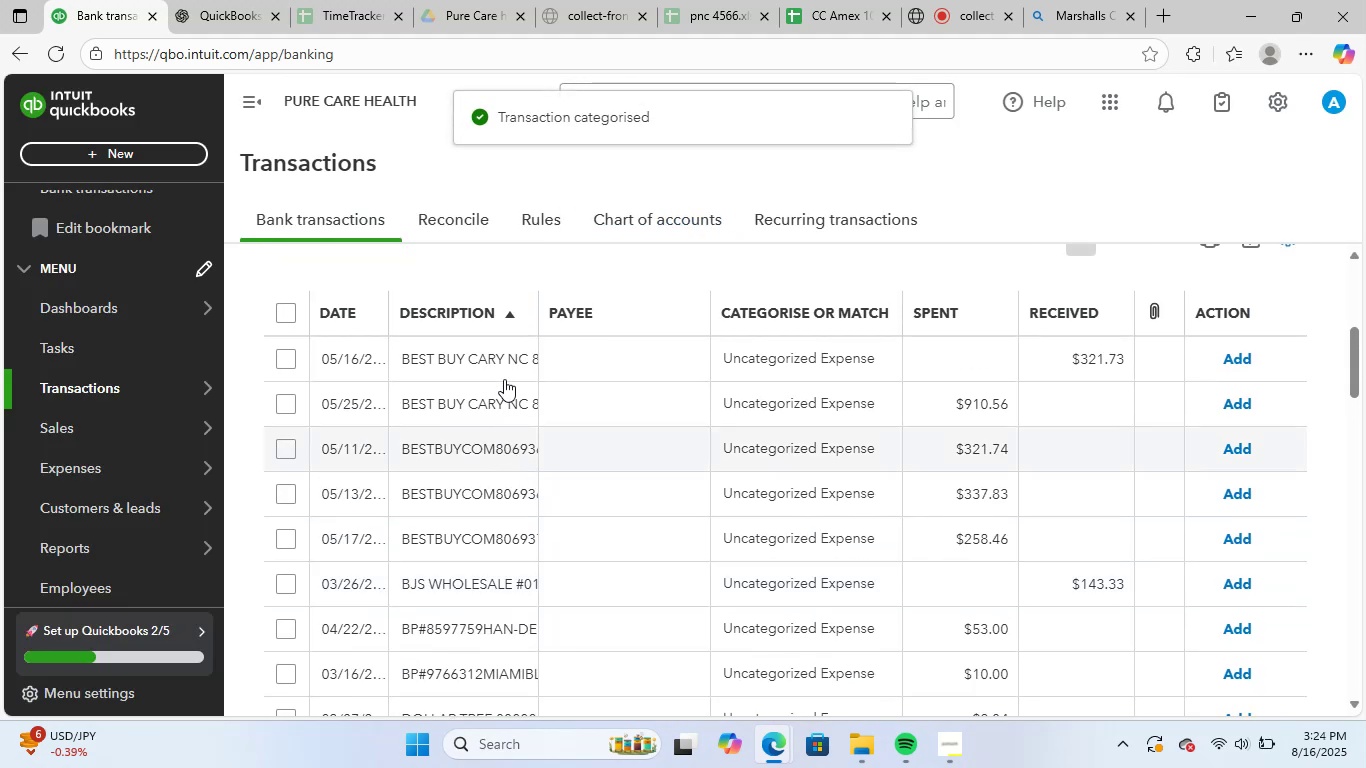 
left_click([507, 365])
 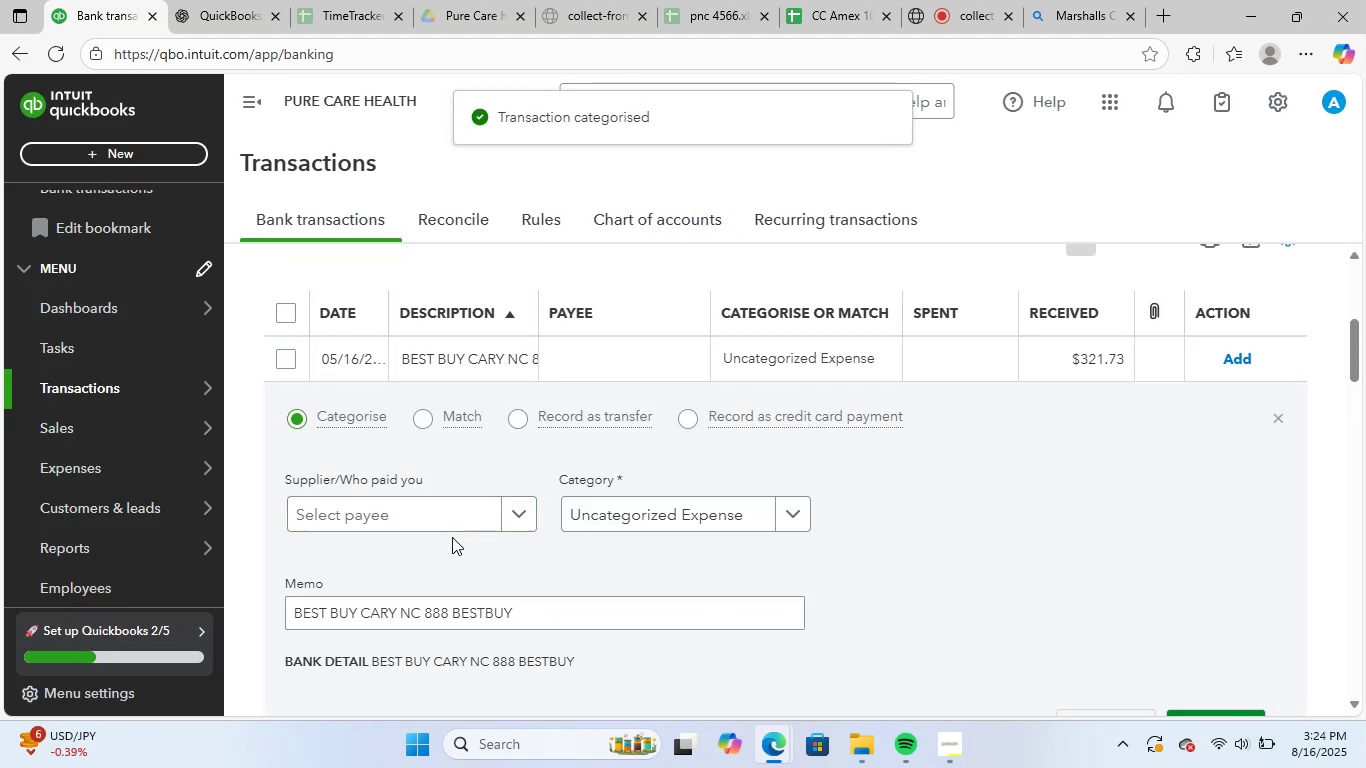 
left_click([458, 517])
 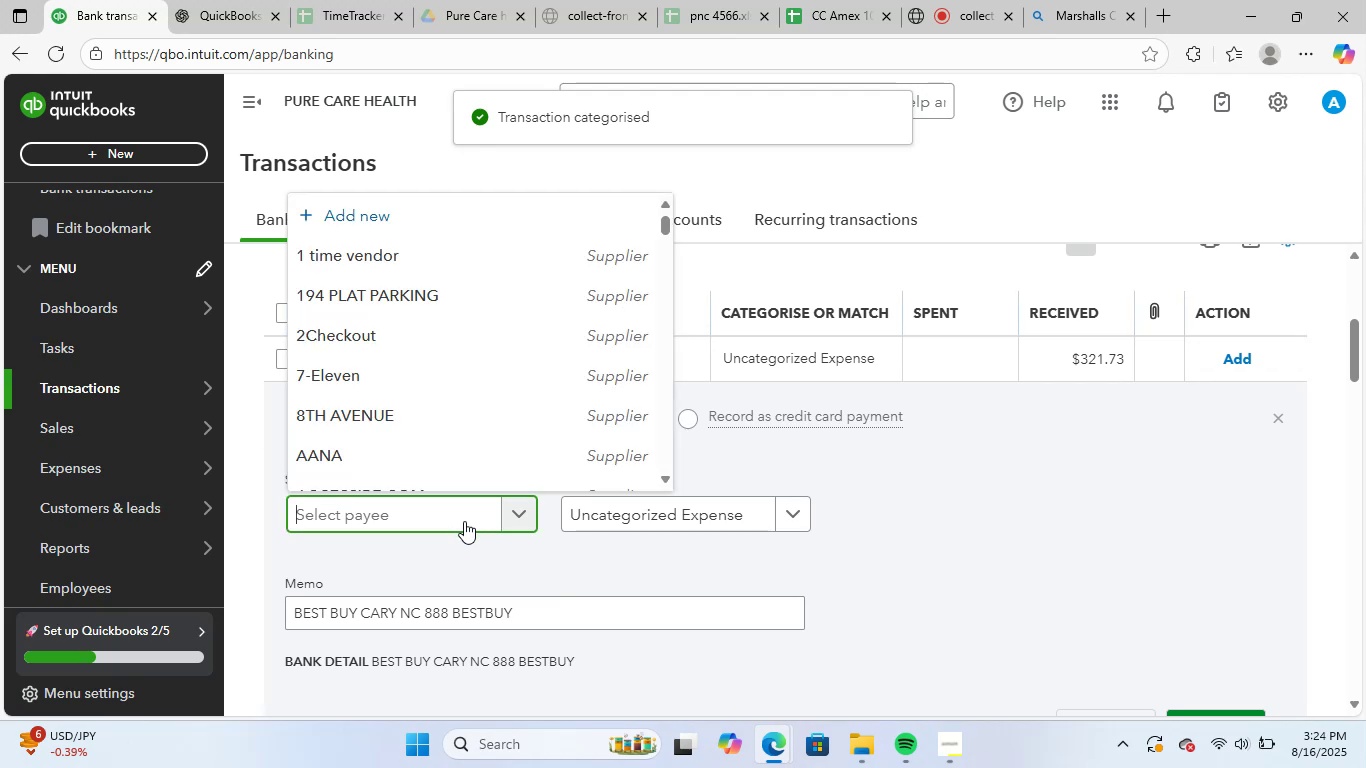 
type(best)
 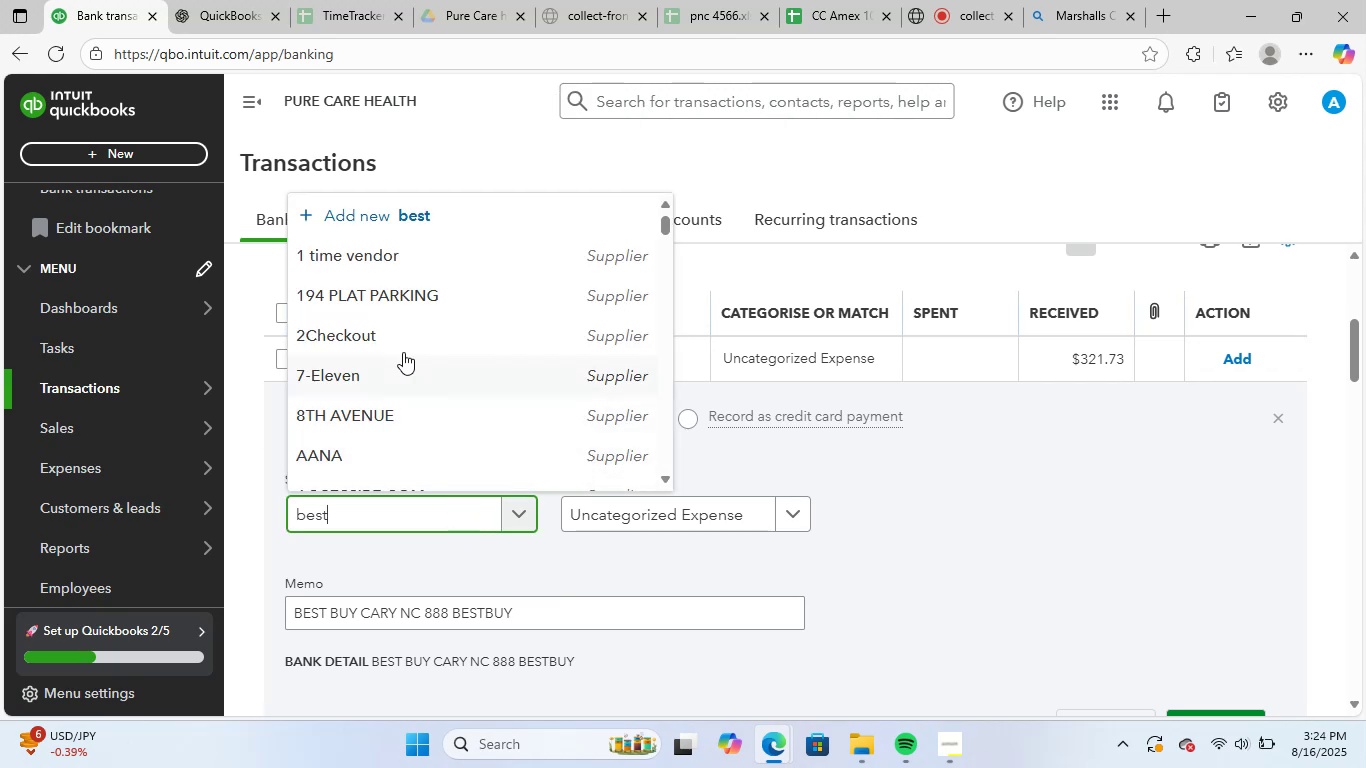 
left_click([403, 469])
 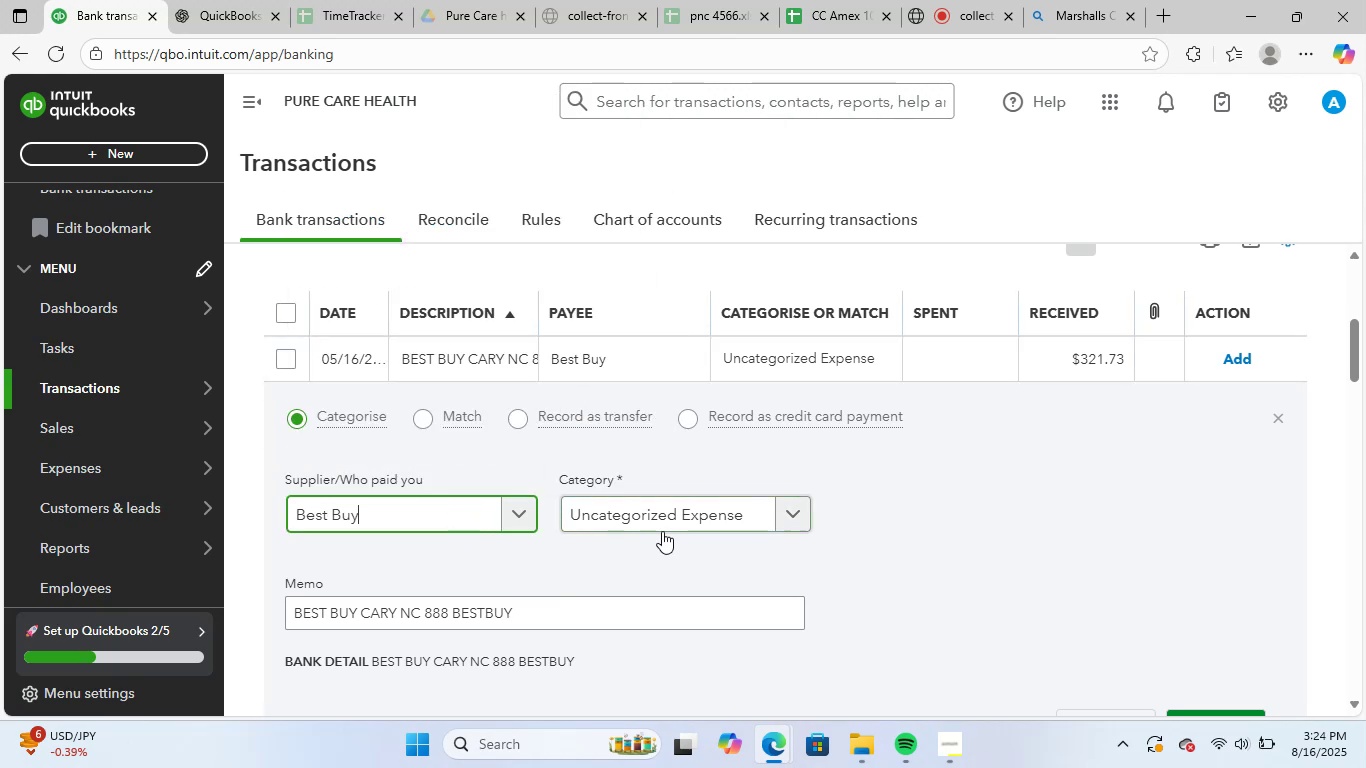 
left_click([689, 517])
 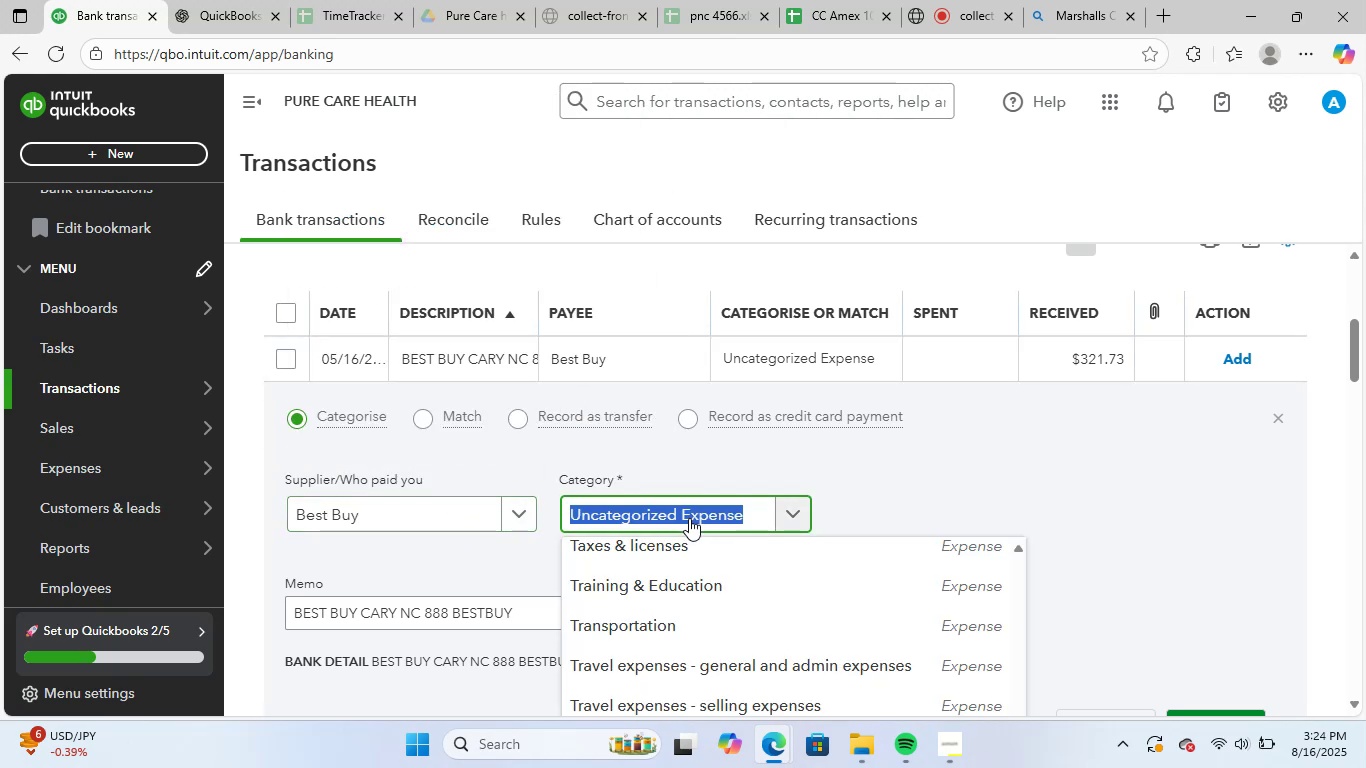 
type(uncate)
 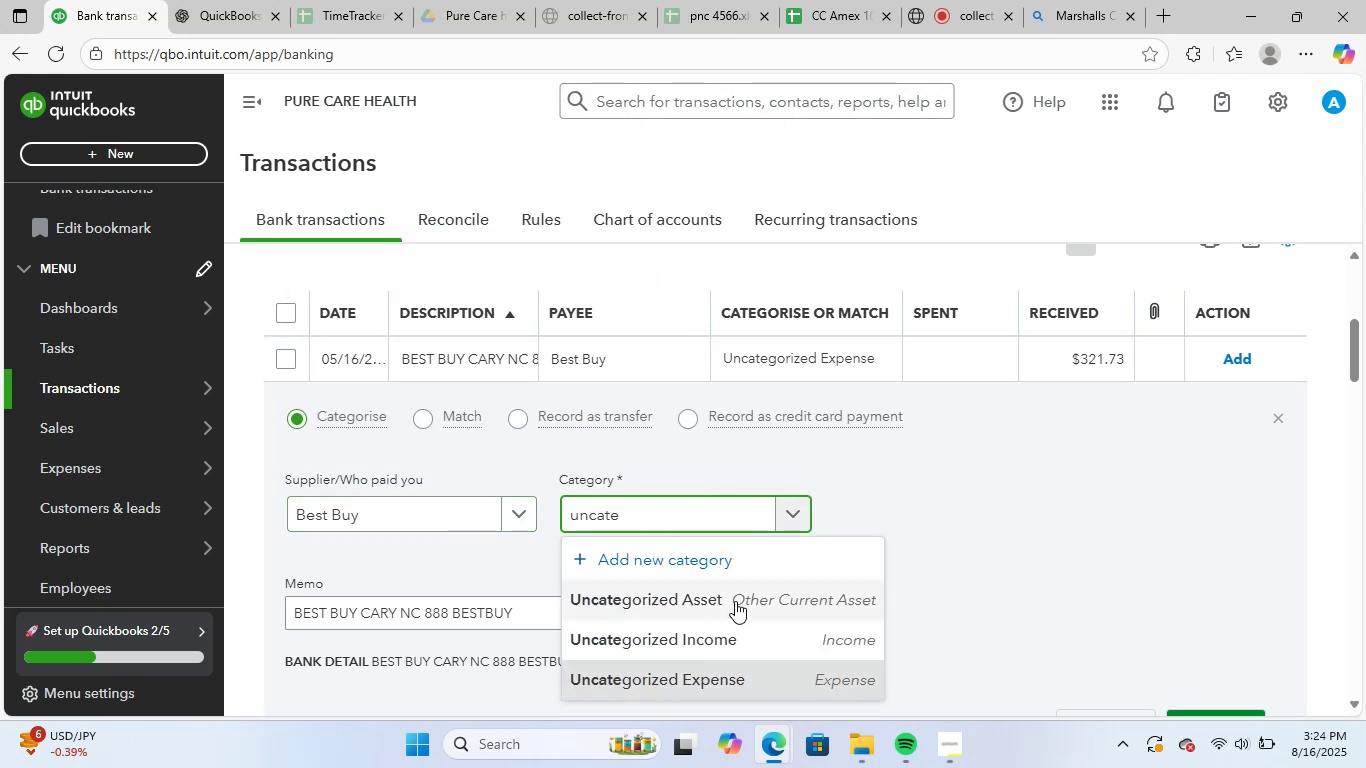 
left_click([713, 644])
 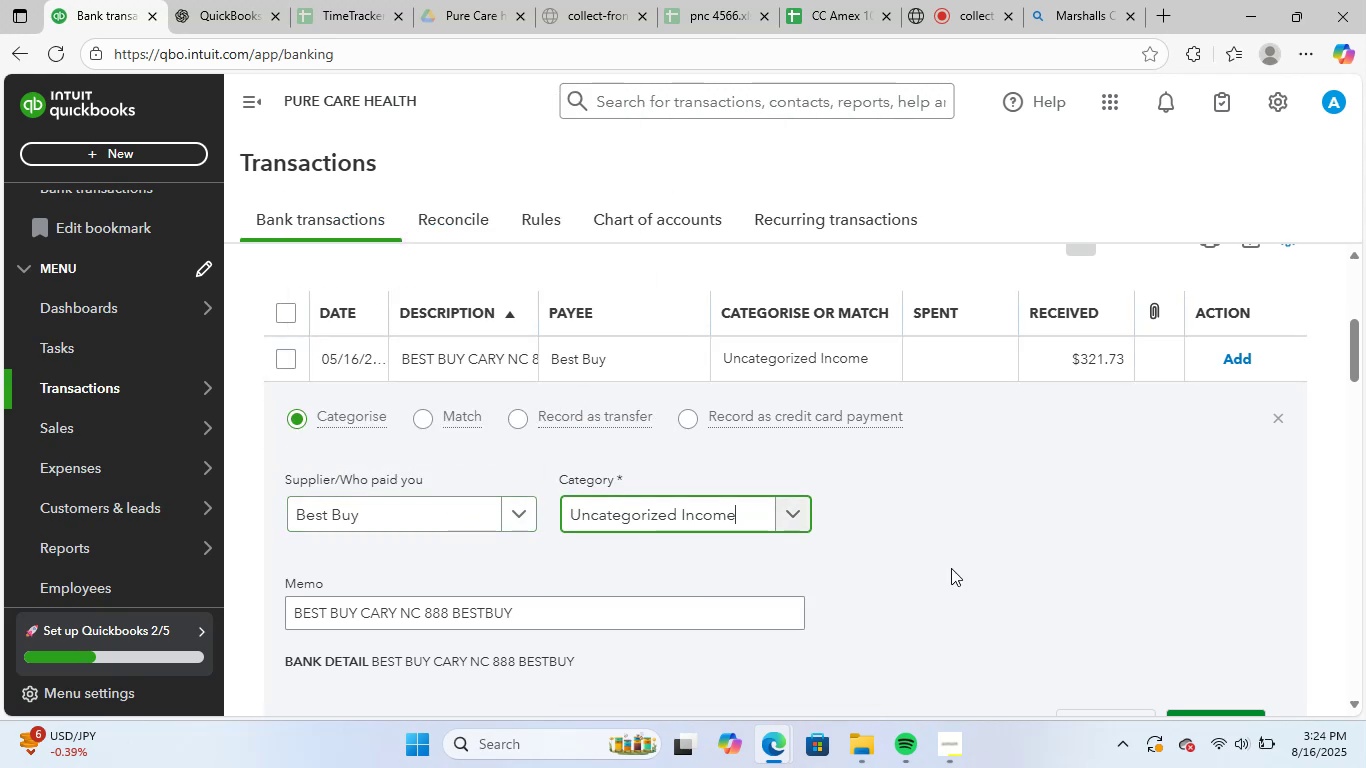 
scroll: coordinate [989, 530], scroll_direction: down, amount: 4.0
 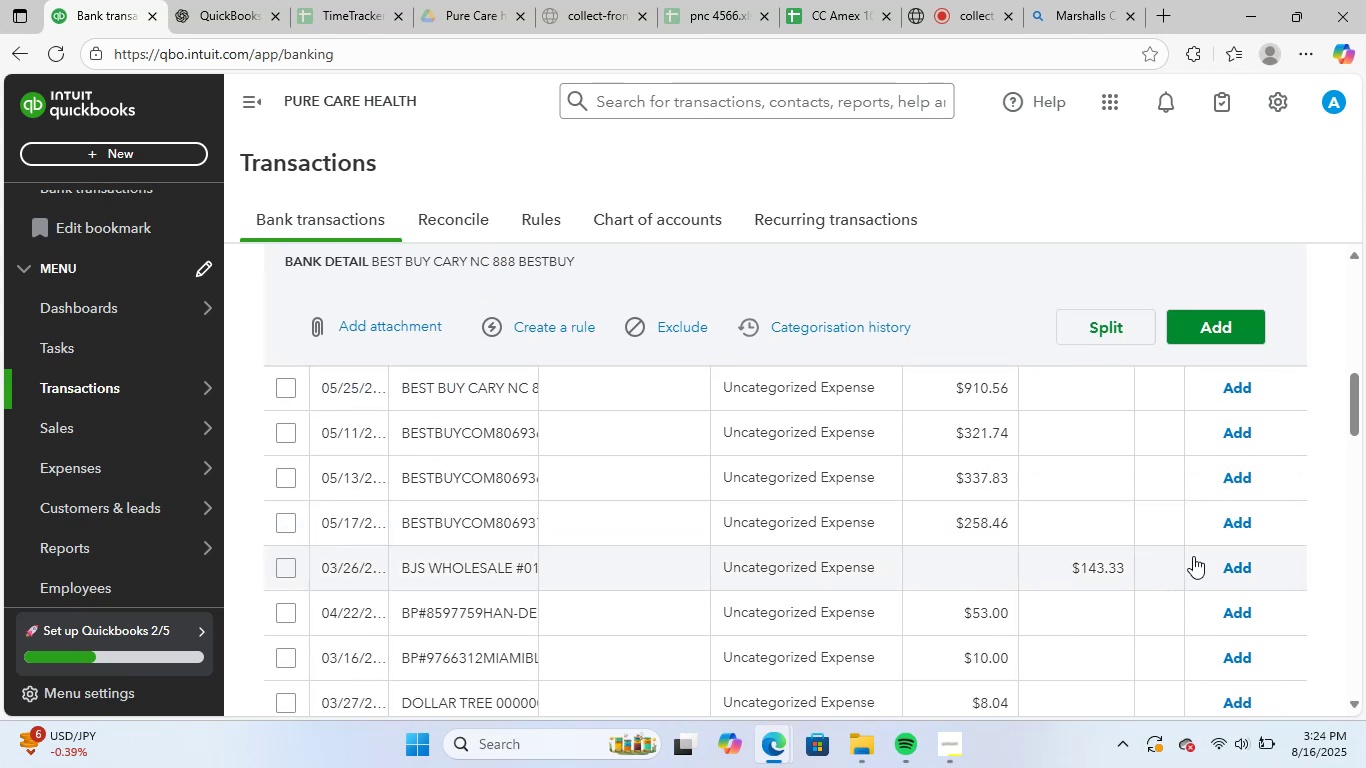 
scroll: coordinate [1199, 546], scroll_direction: up, amount: 2.0
 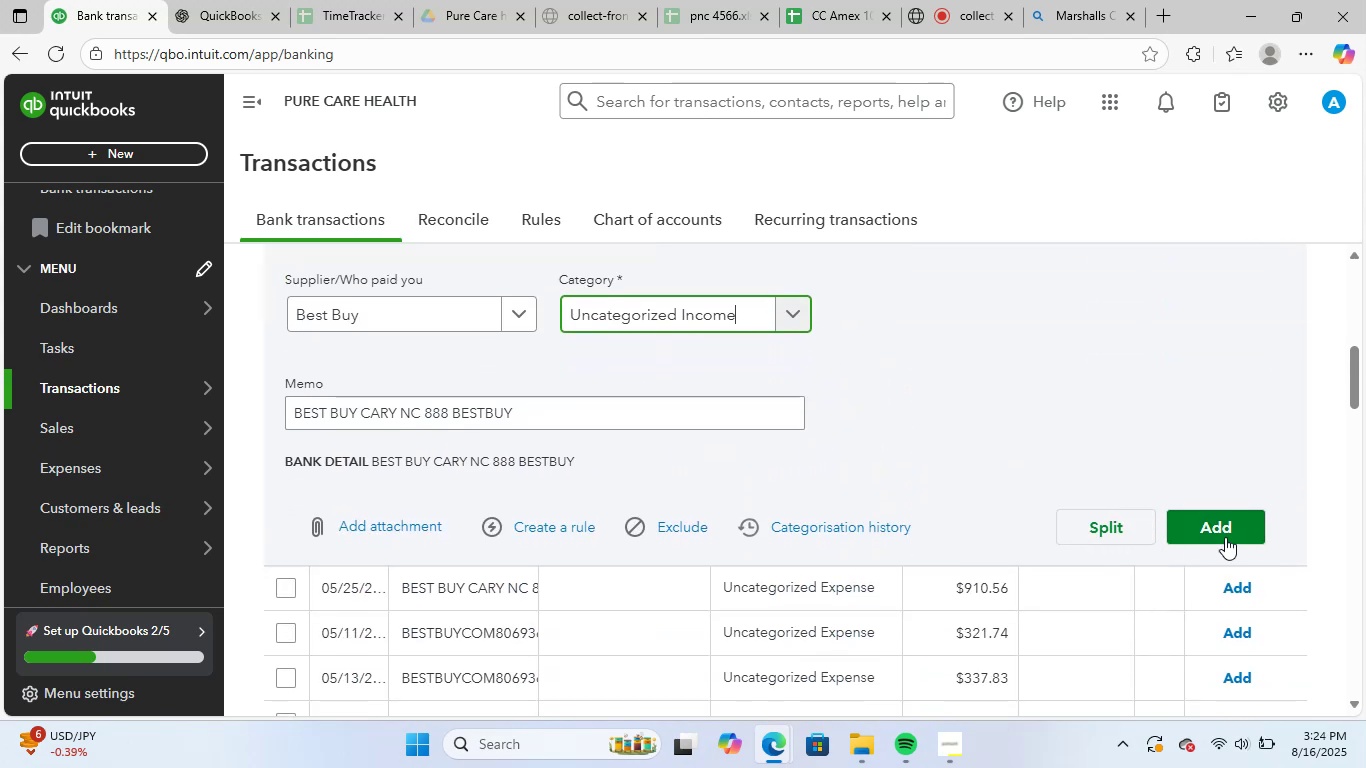 
left_click([1236, 523])
 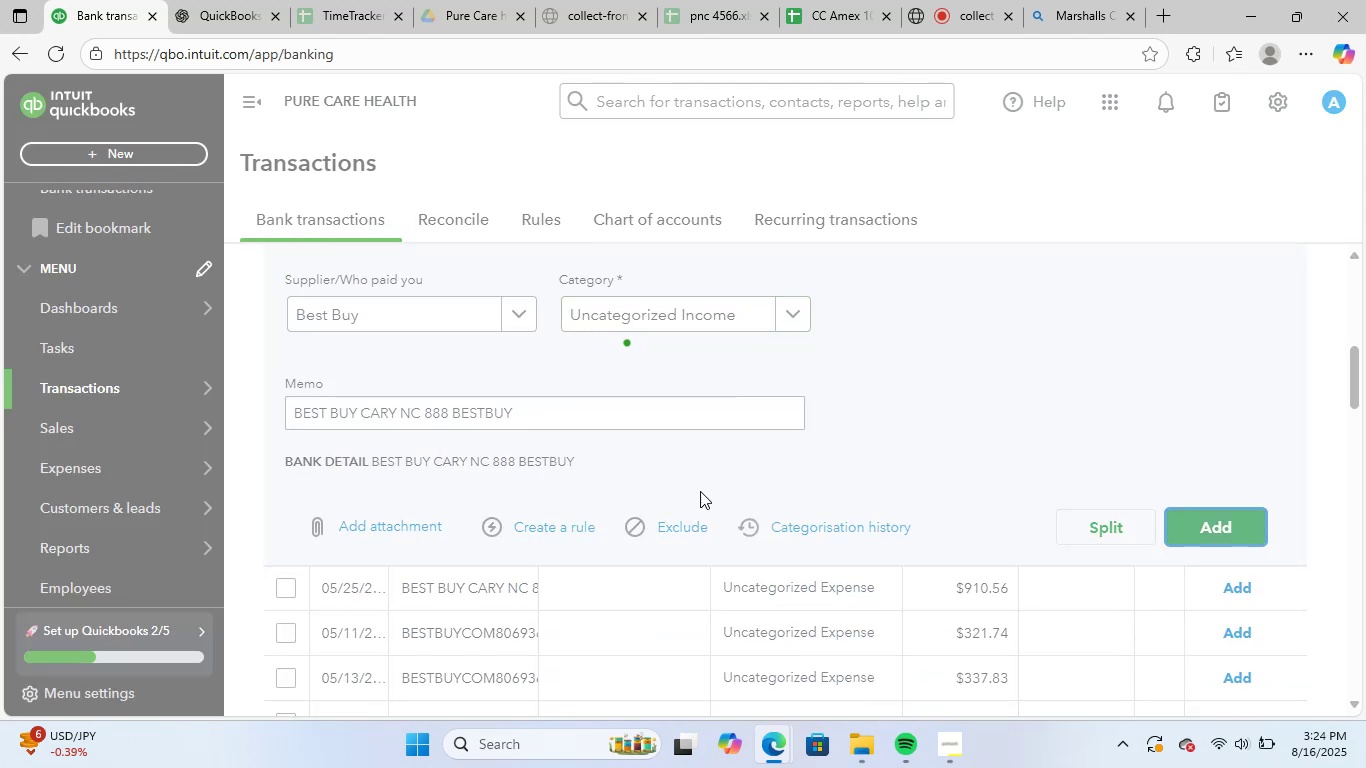 
scroll: coordinate [856, 505], scroll_direction: up, amount: 3.0
 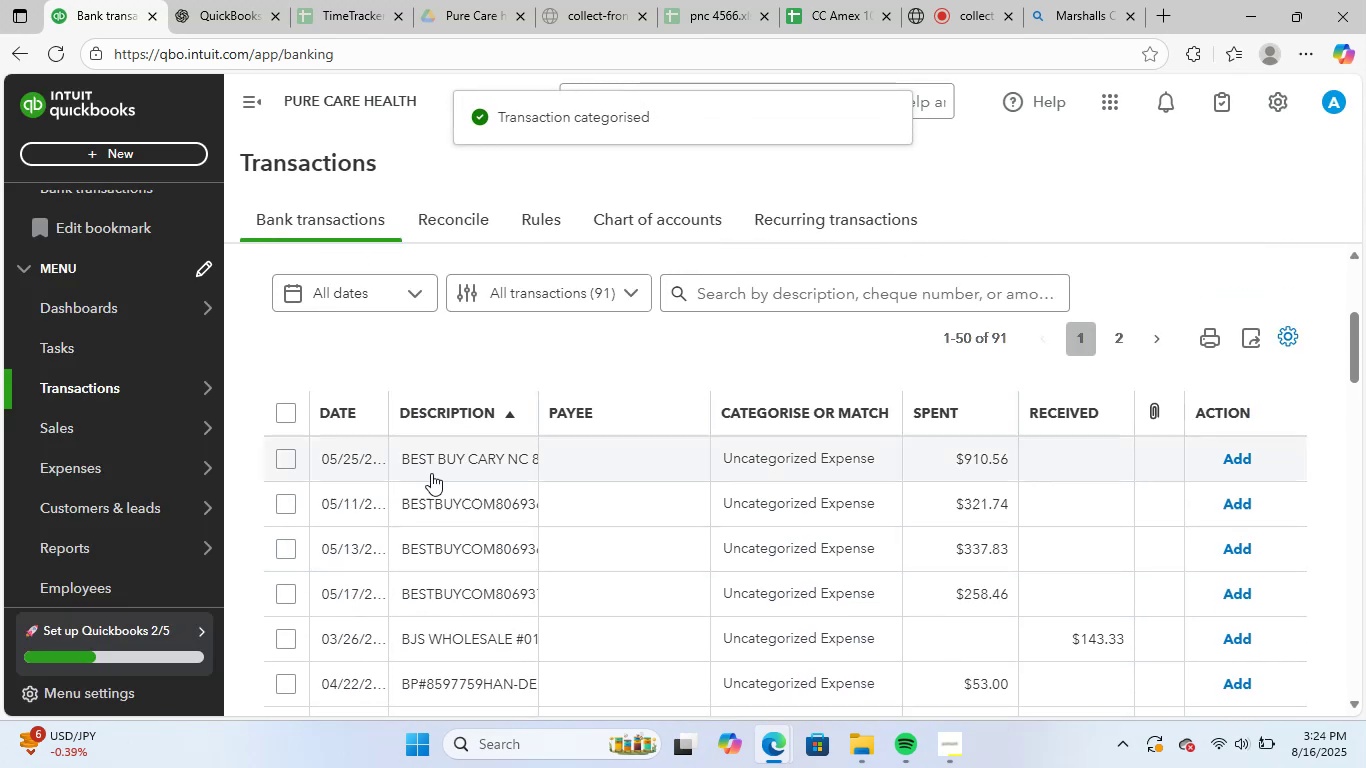 
left_click([443, 451])
 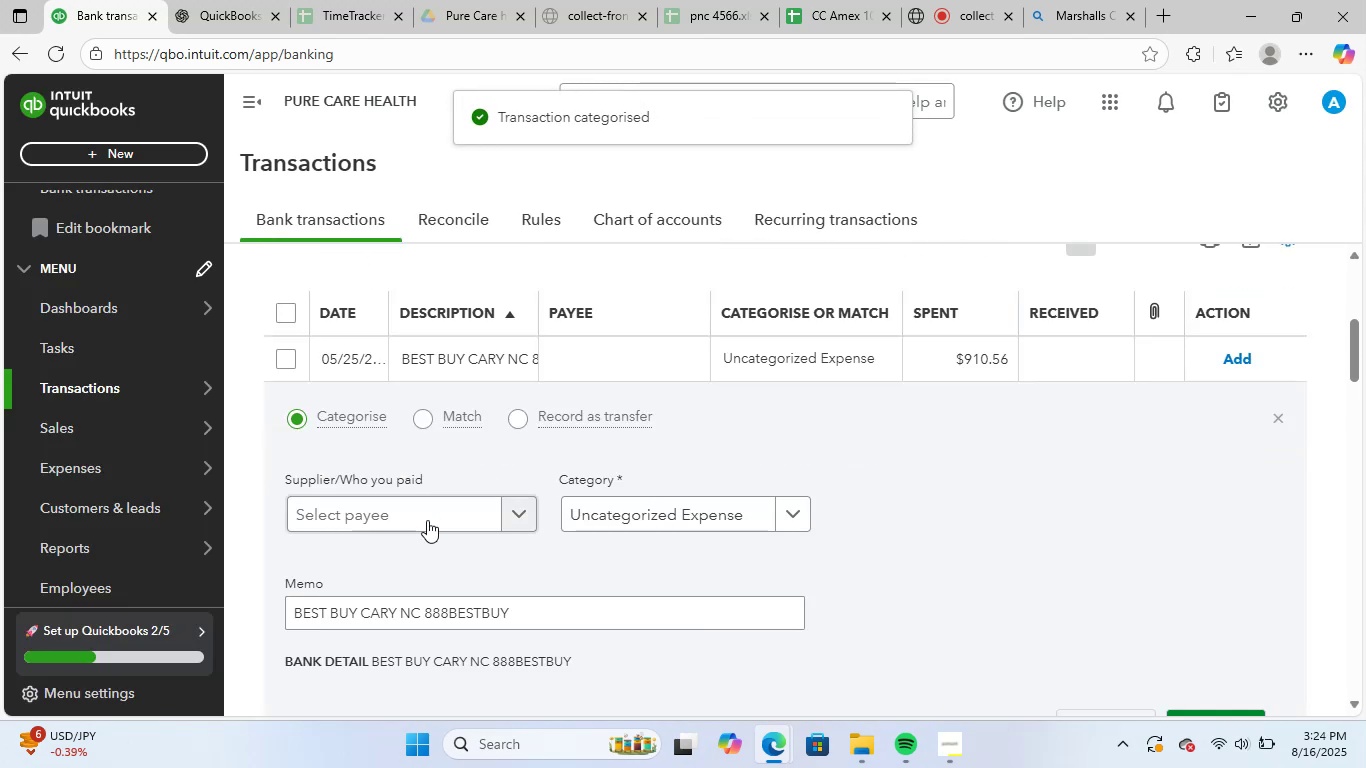 
left_click([370, 523])
 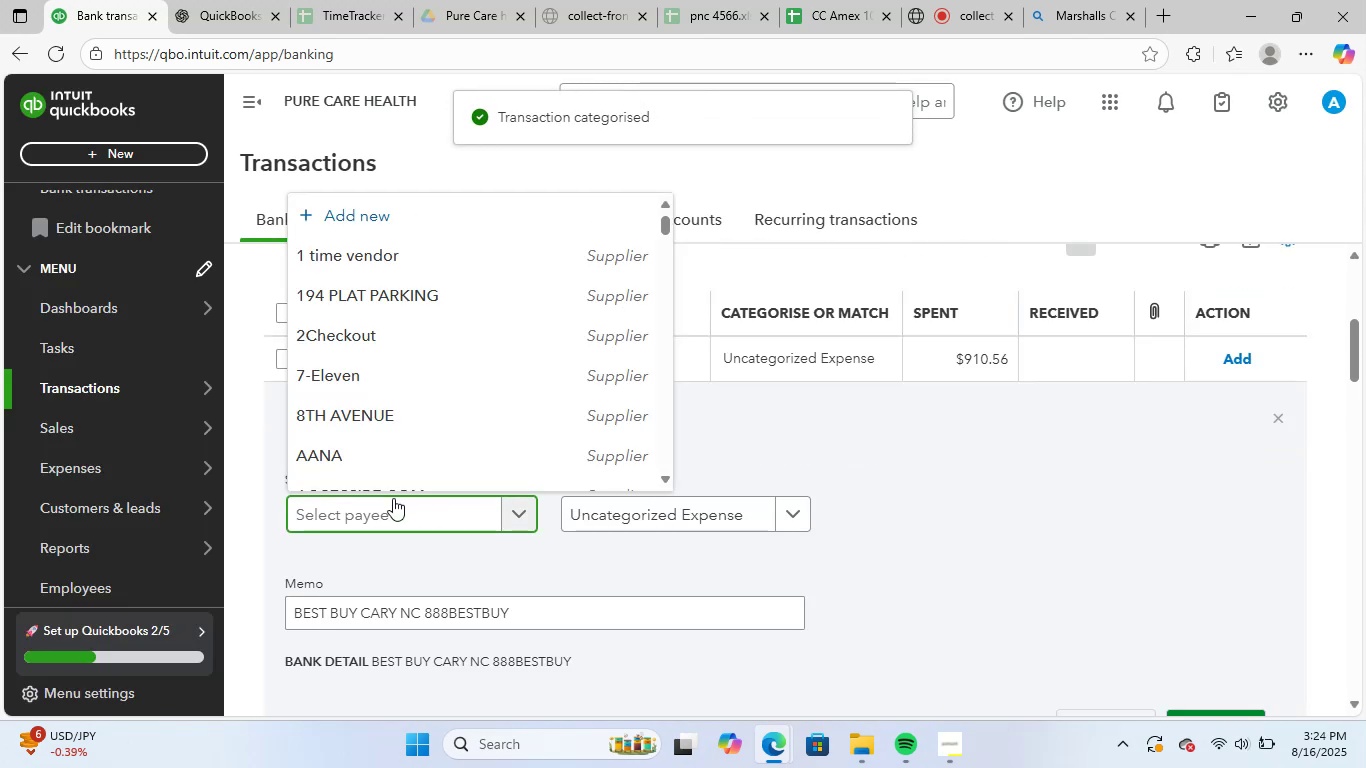 
type(best)
 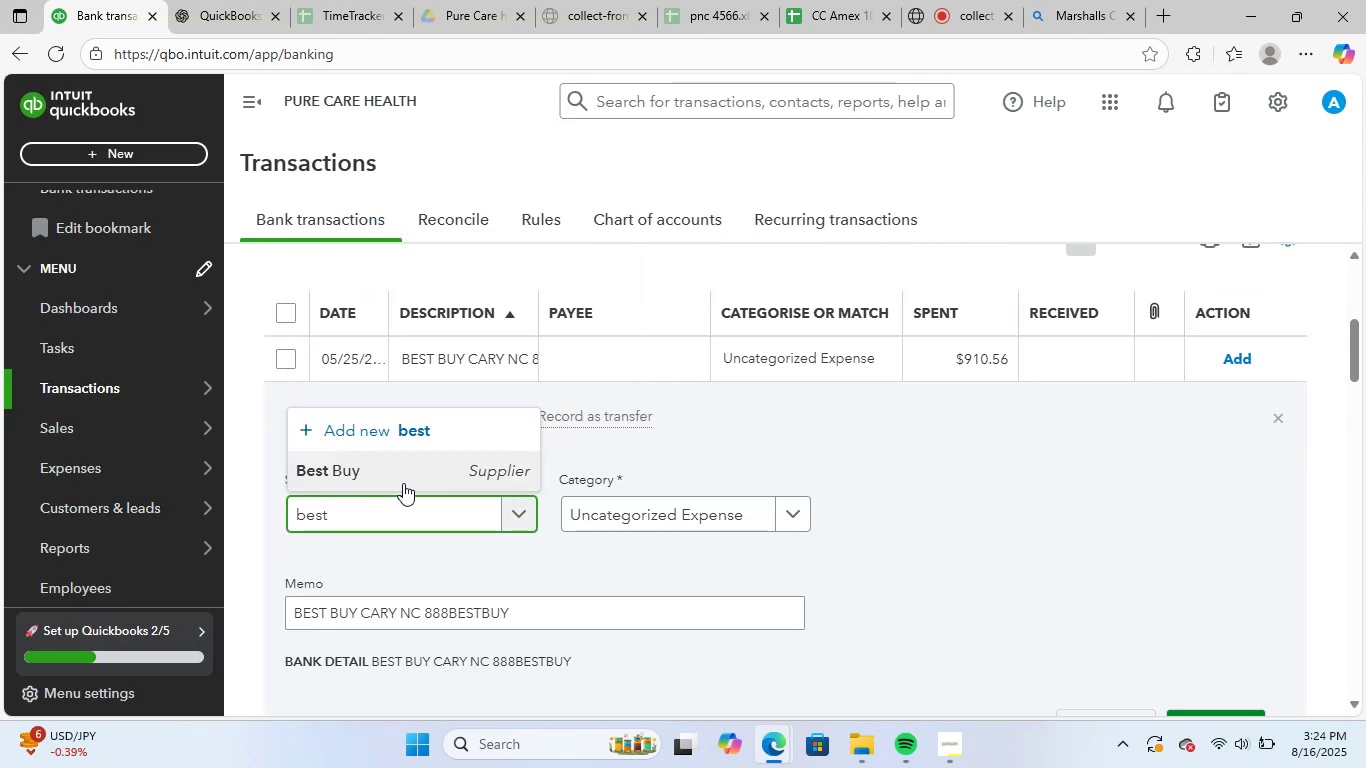 
left_click([397, 468])
 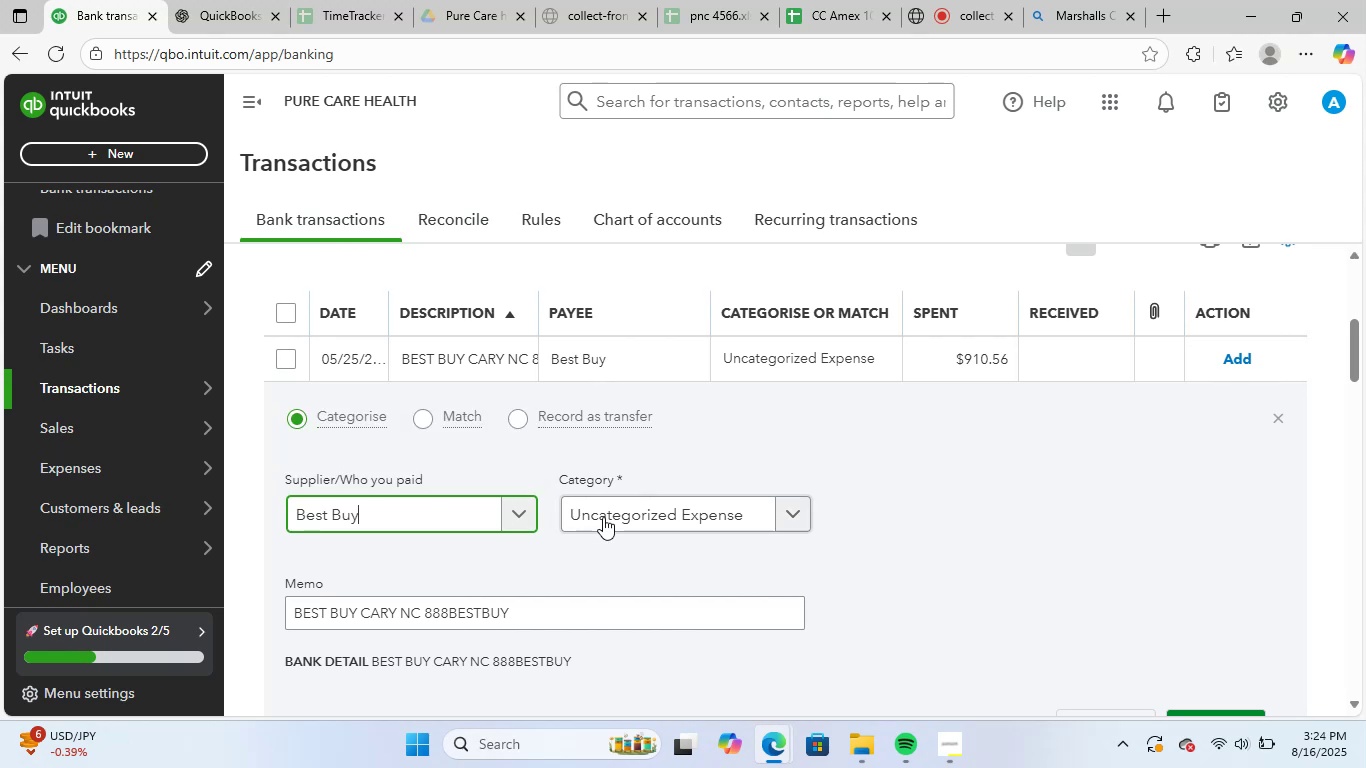 
left_click([606, 517])
 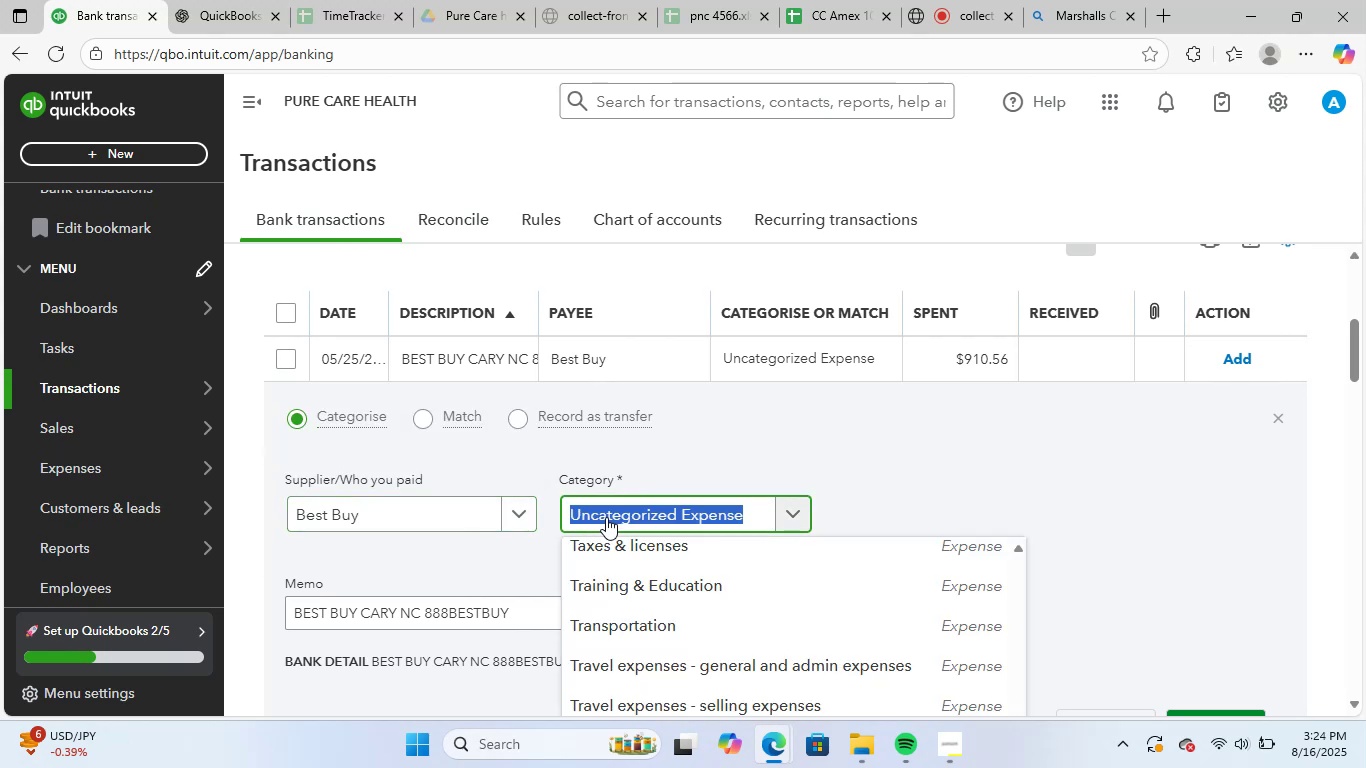 
type(supp)
 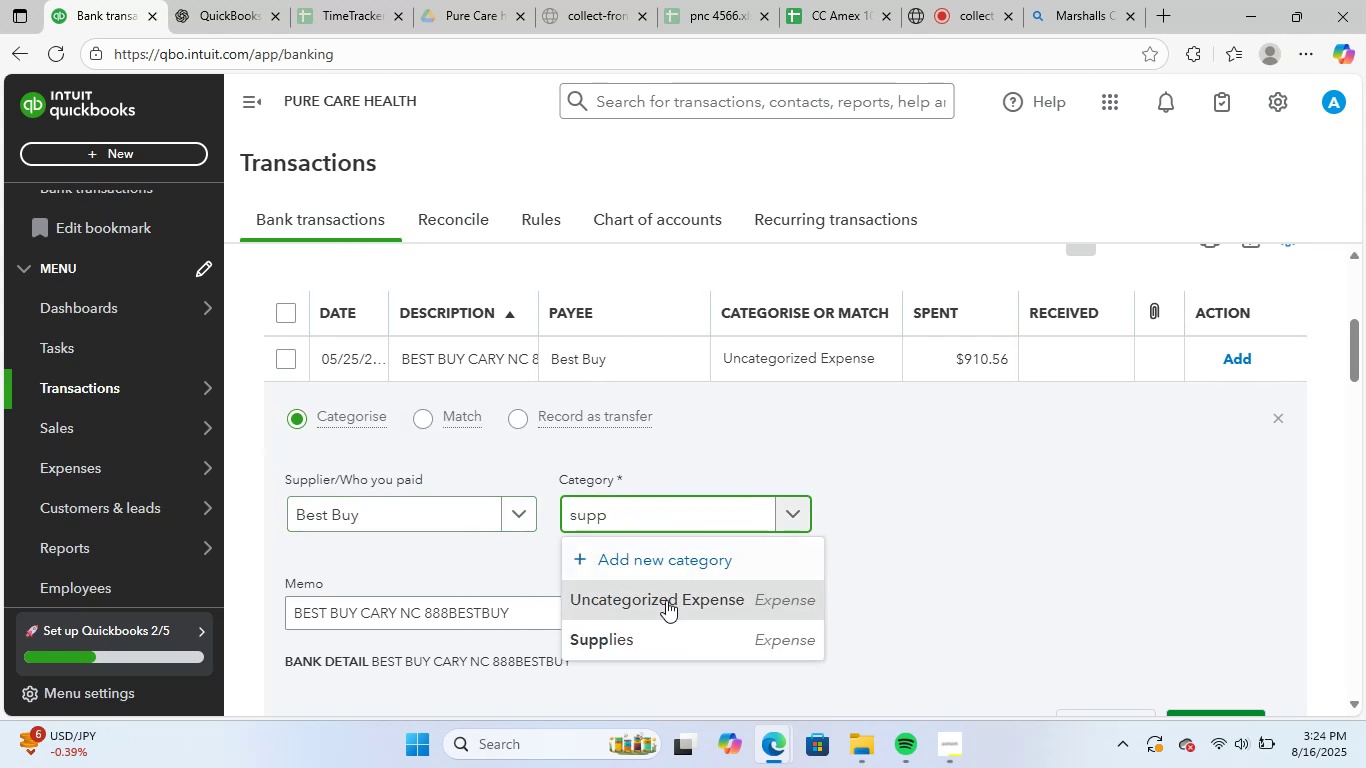 
left_click([656, 632])
 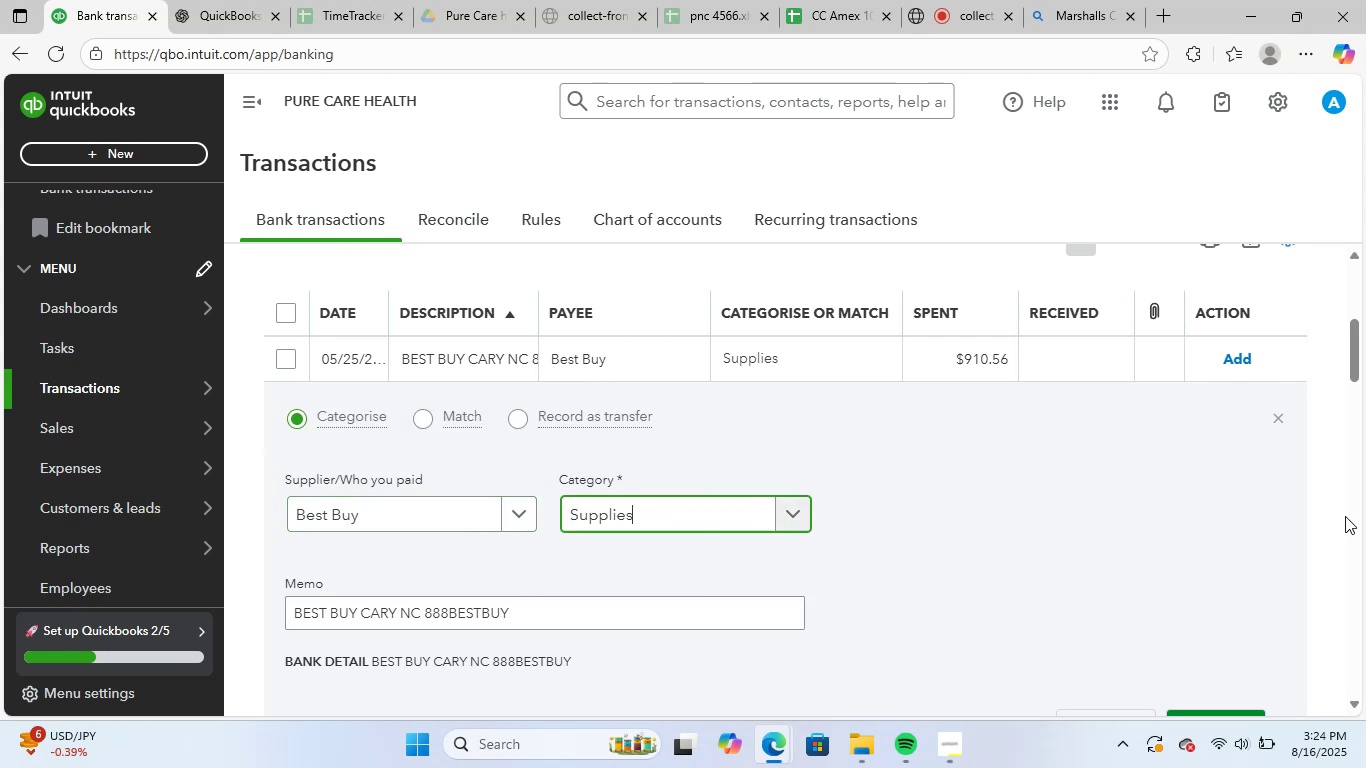 
scroll: coordinate [1364, 509], scroll_direction: down, amount: 1.0
 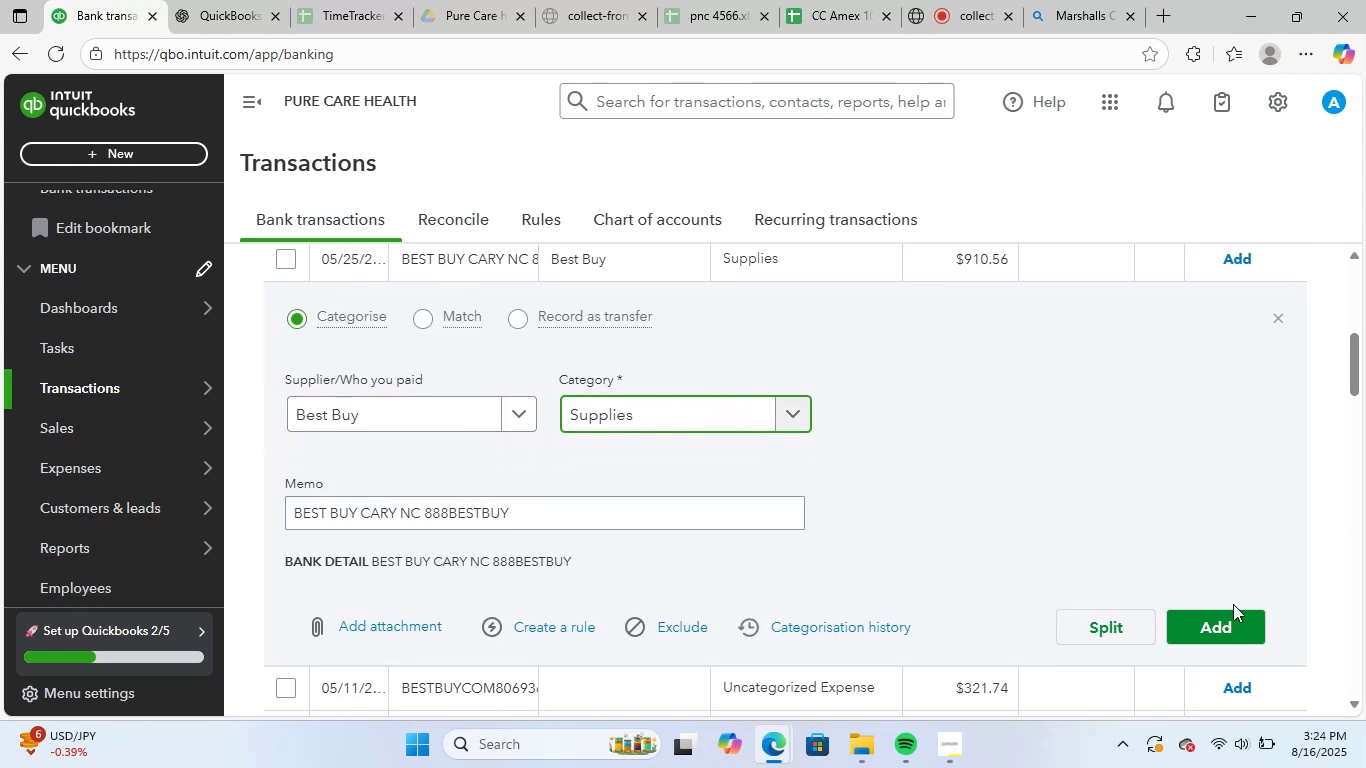 
left_click([1224, 616])
 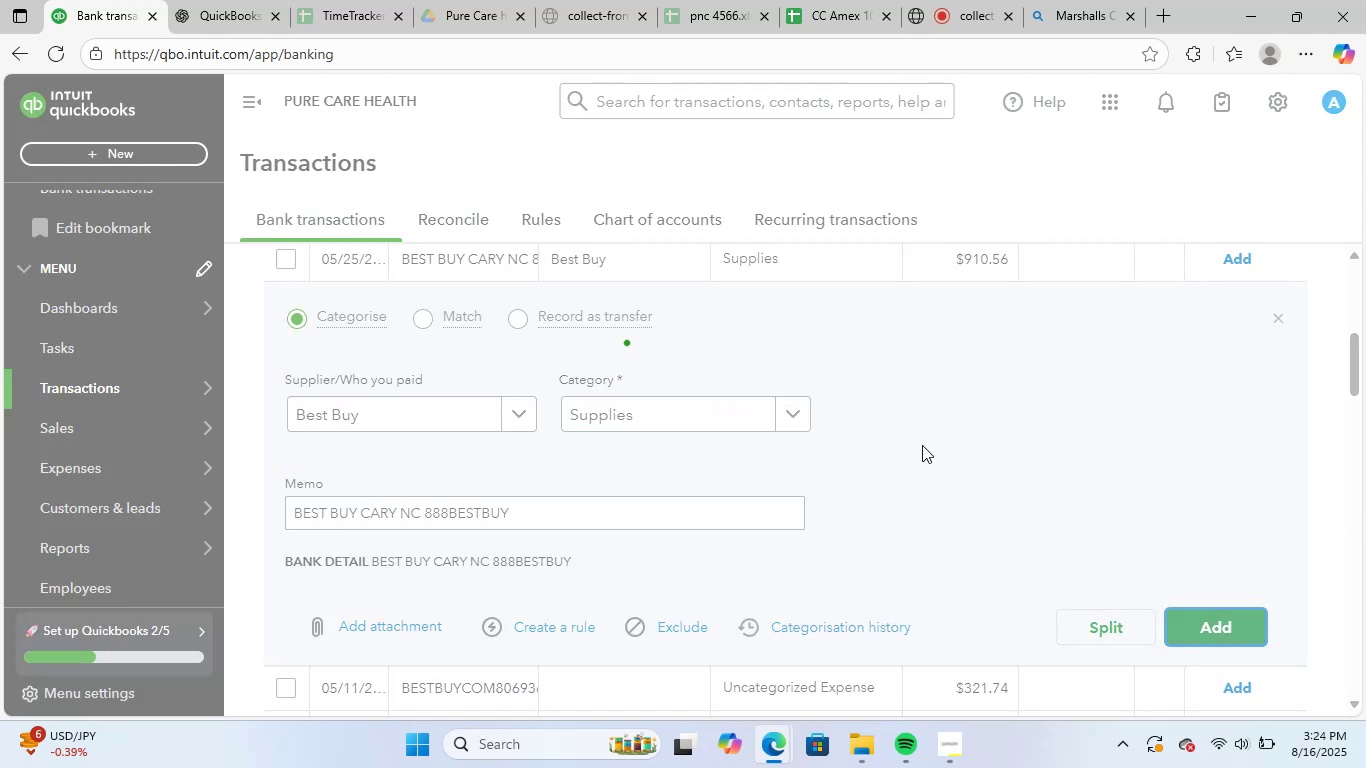 
scroll: coordinate [1027, 461], scroll_direction: up, amount: 2.0
 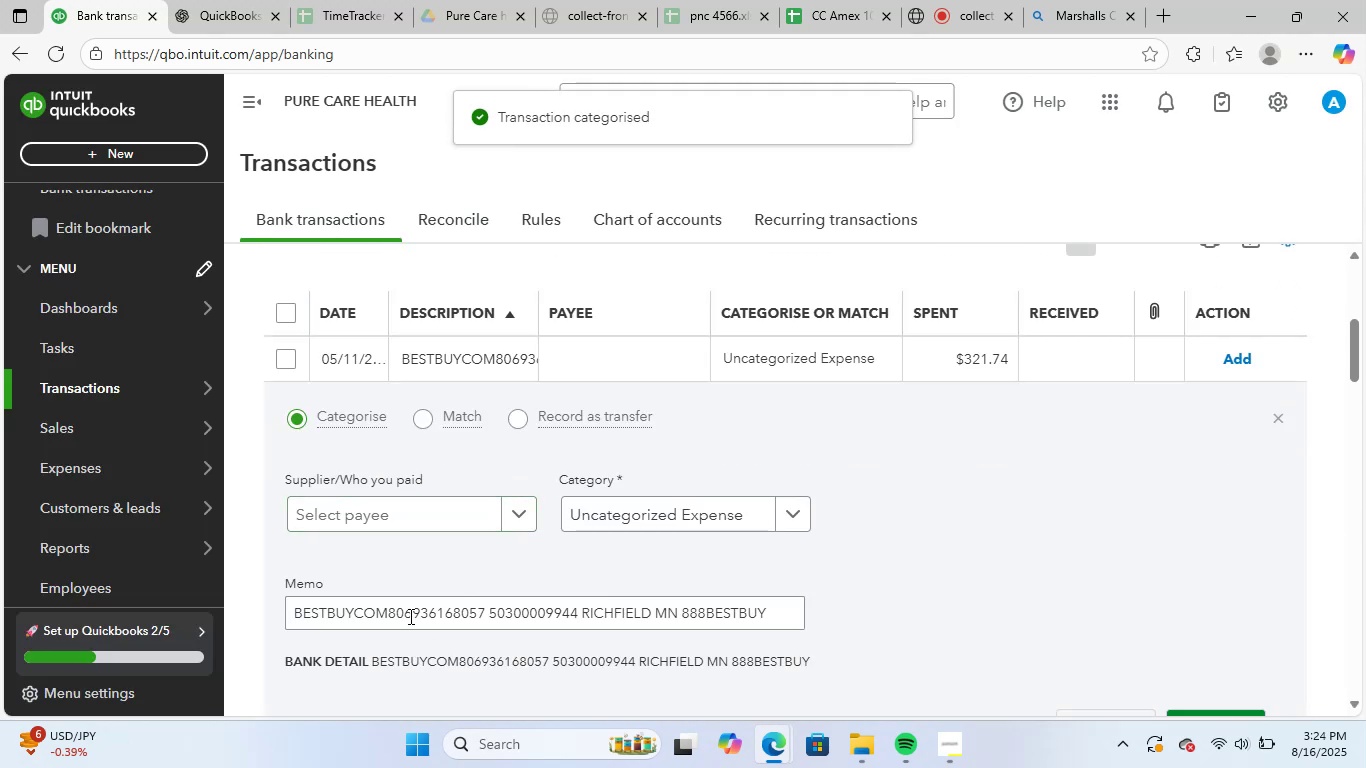 
left_click([402, 516])
 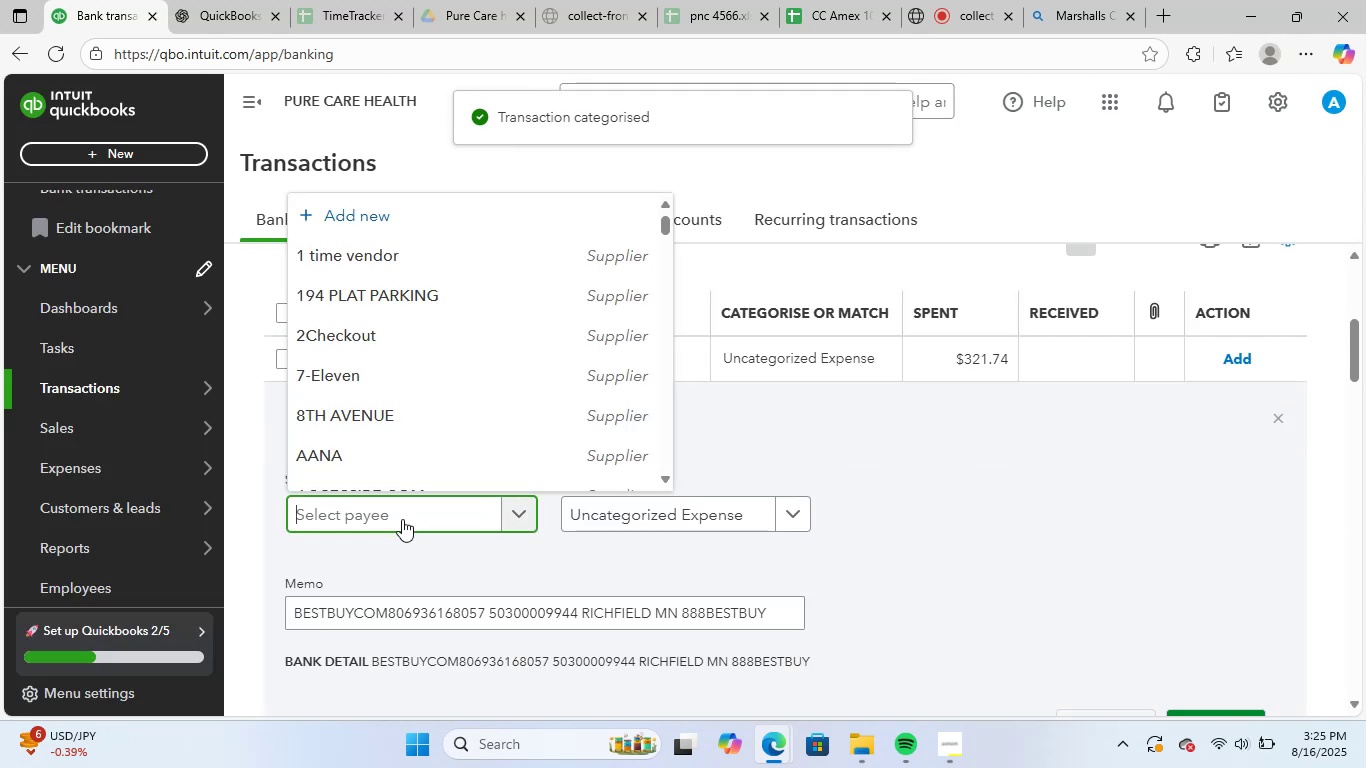 
type(best)
 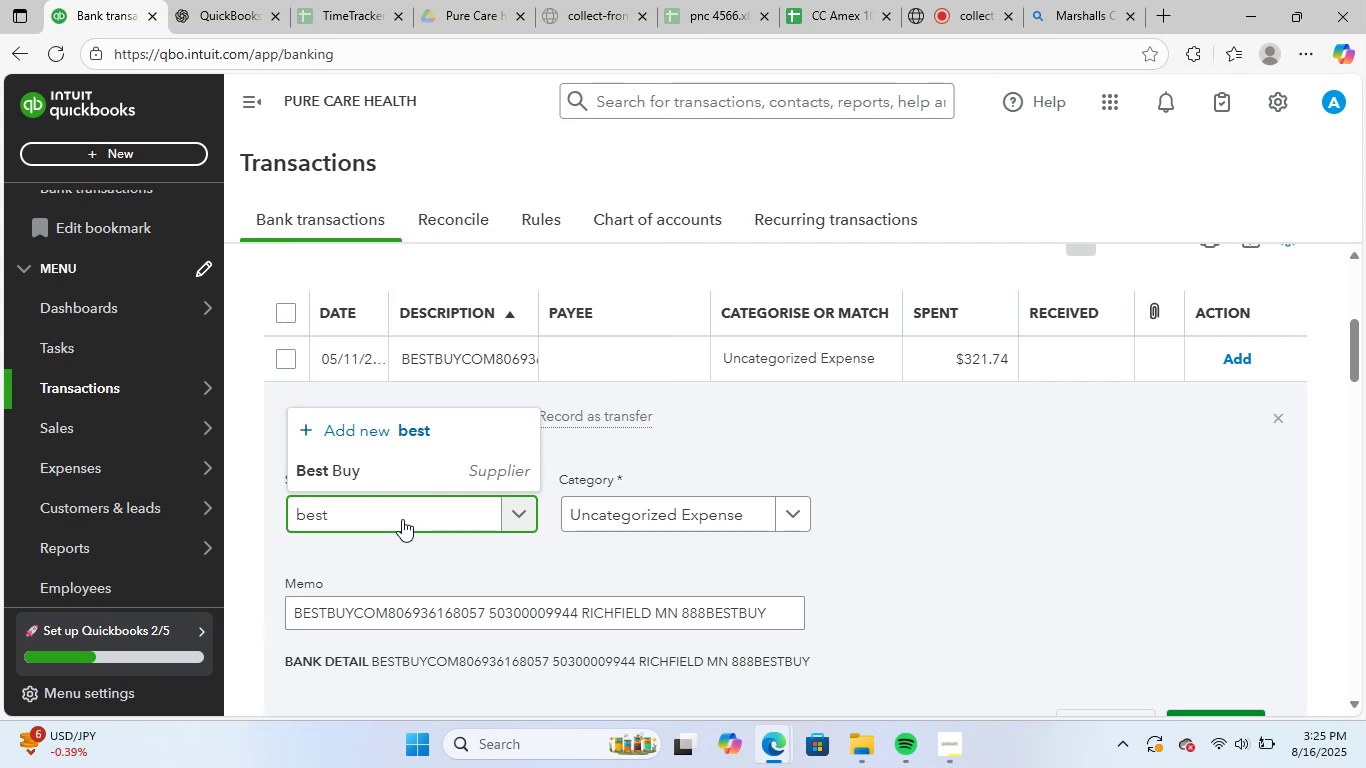 
left_click([416, 479])
 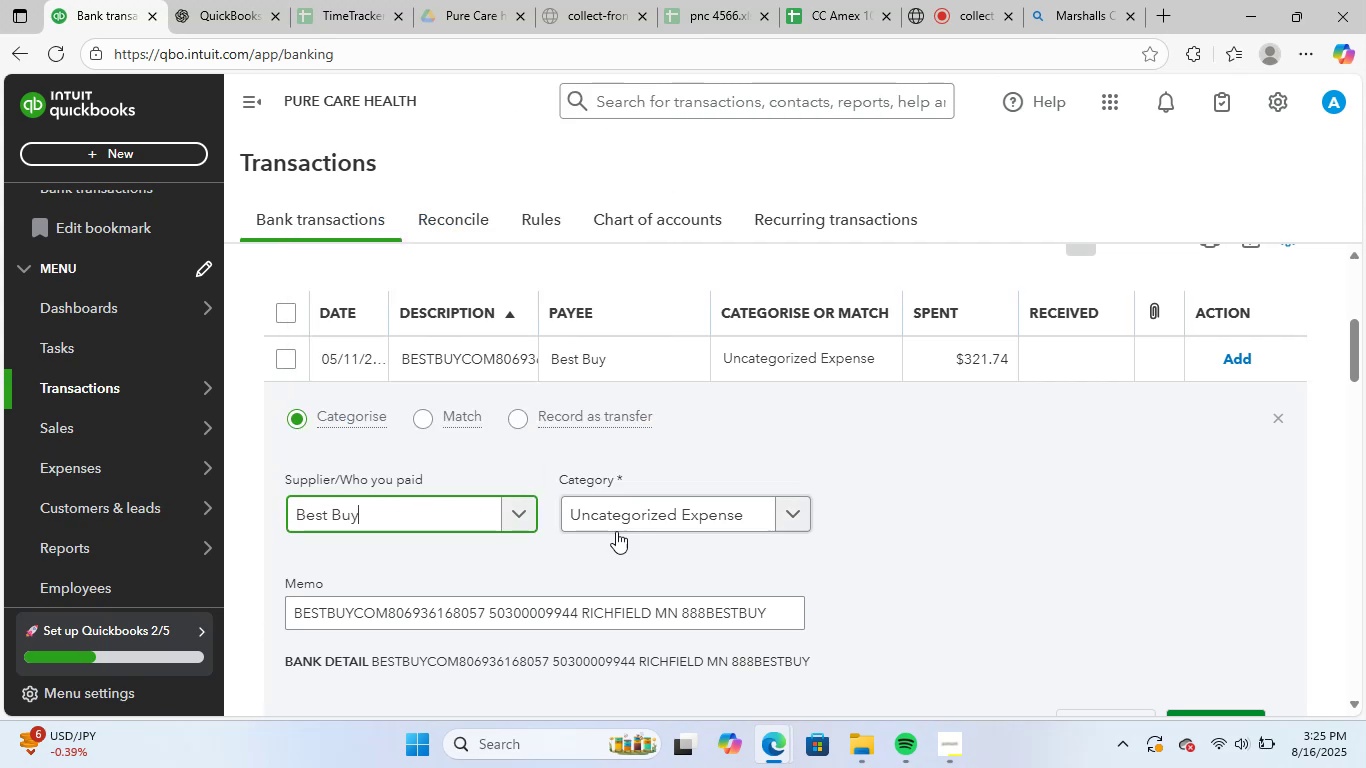 
left_click([641, 512])
 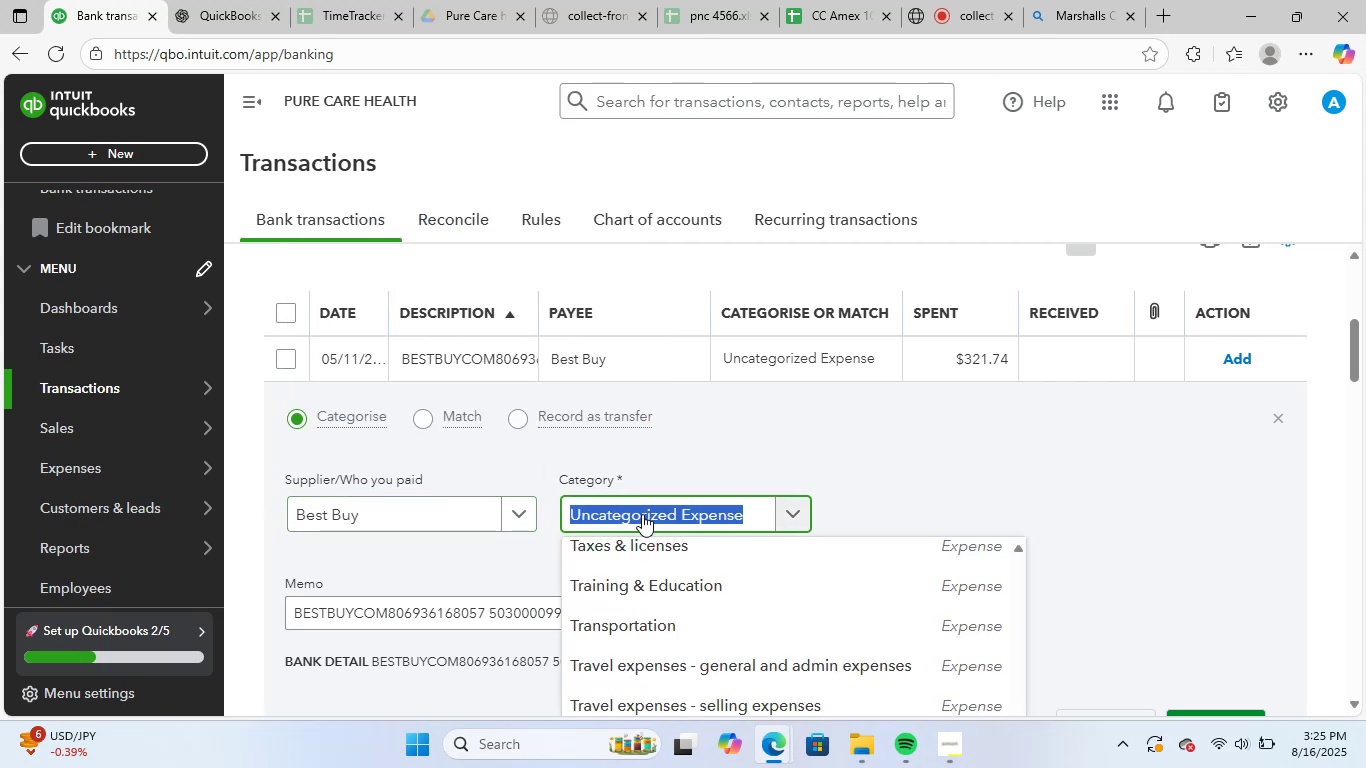 
type(supp)
 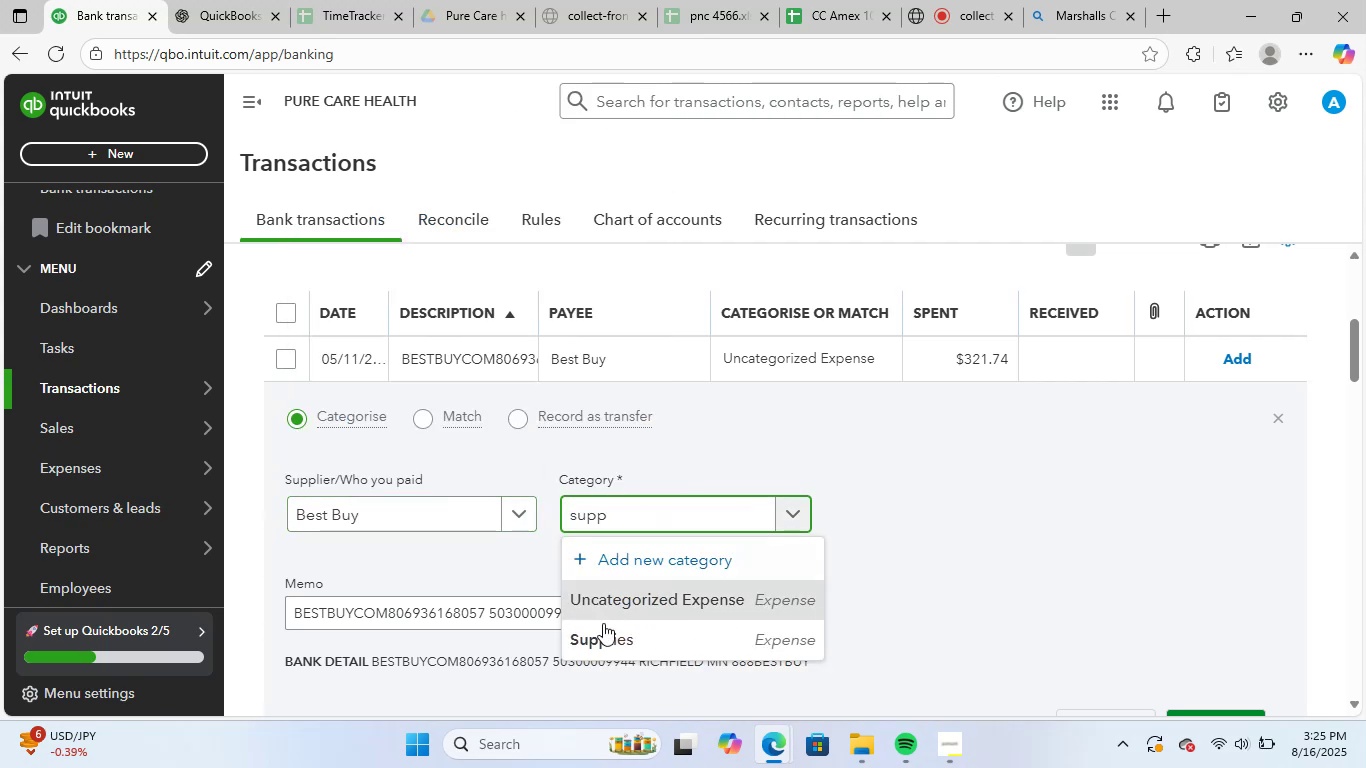 
left_click([603, 648])
 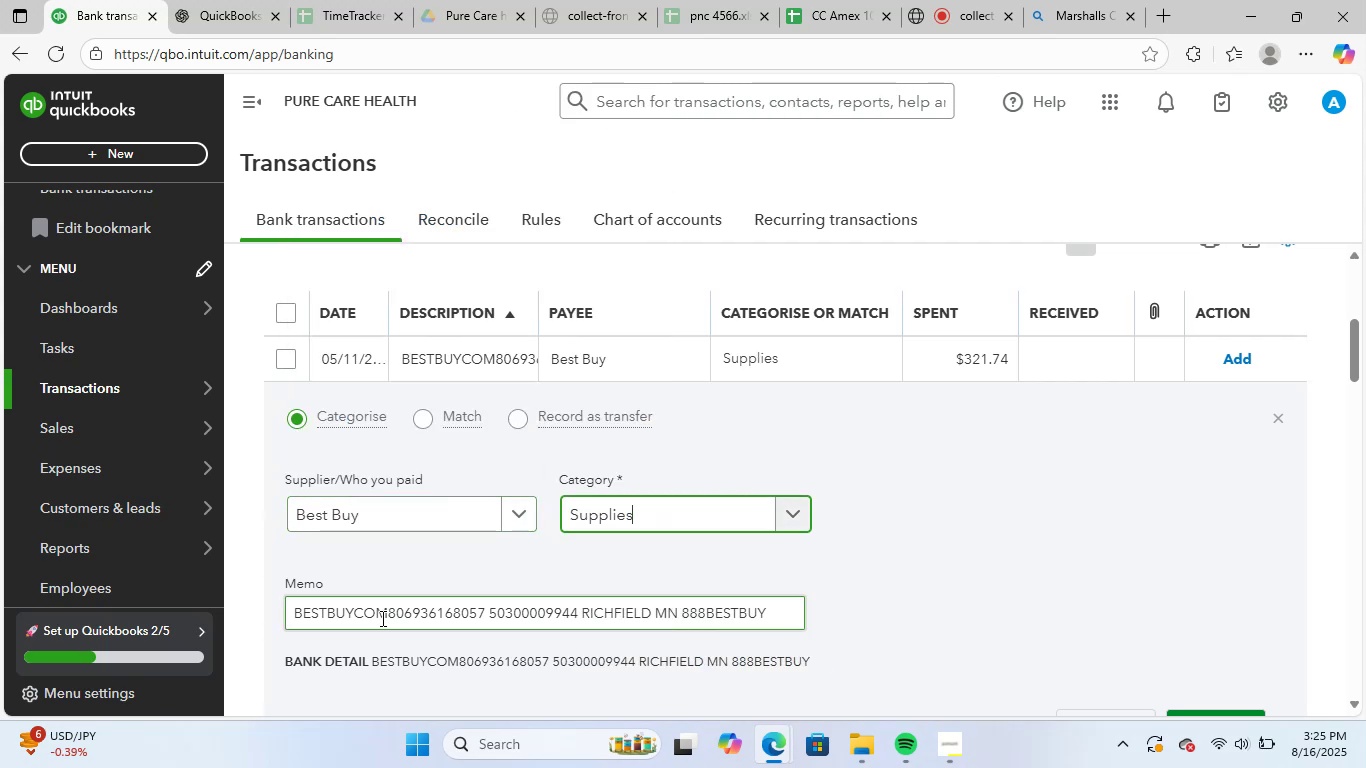 
left_click_drag(start_coordinate=[387, 617], to_coordinate=[278, 610])
 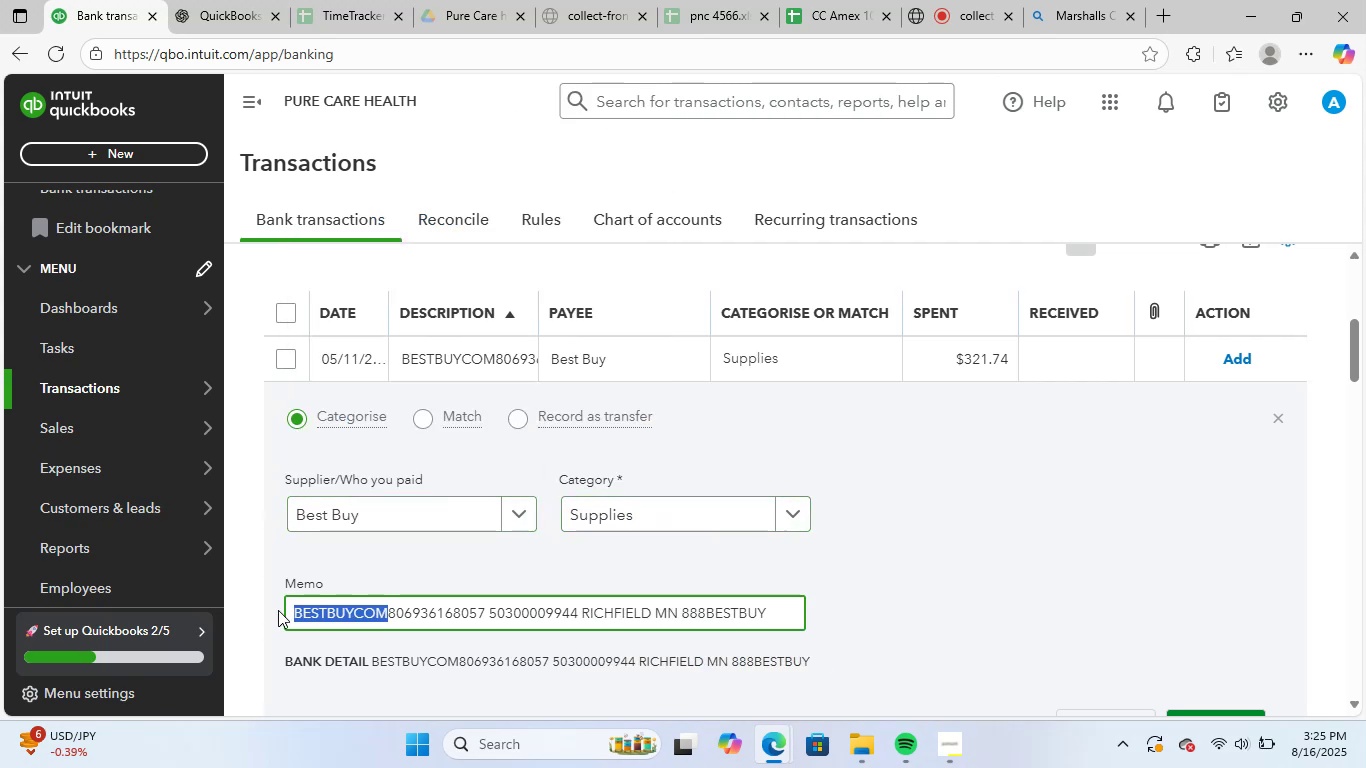 
key(Control+ControlLeft)
 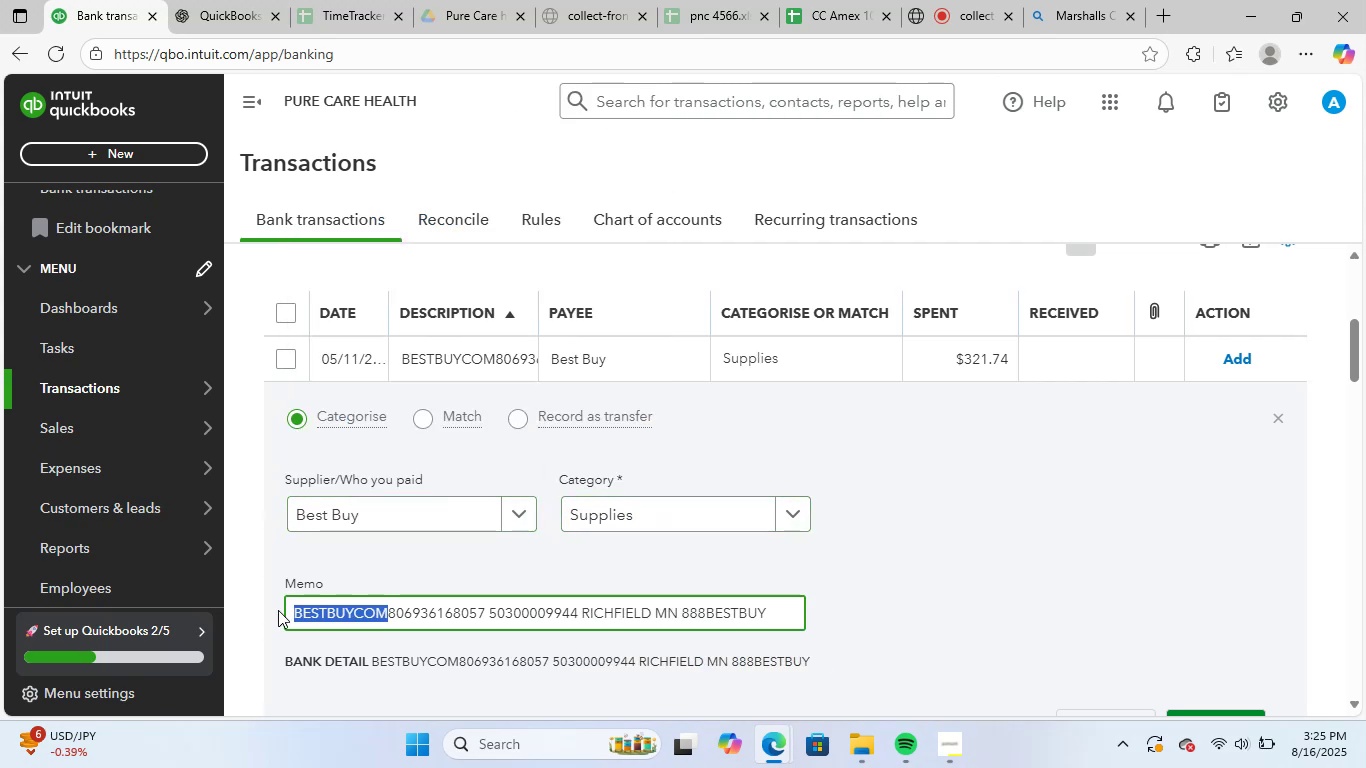 
key(Control+C)
 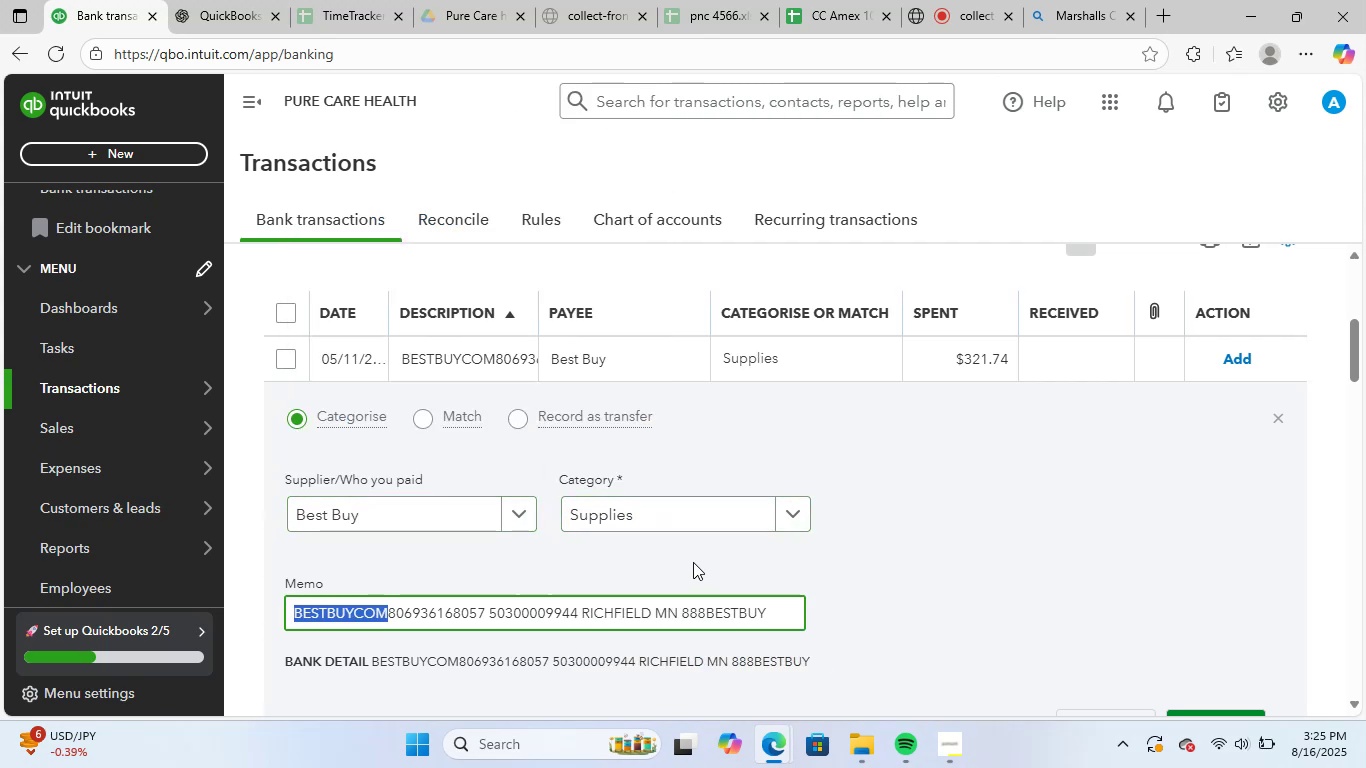 
scroll: coordinate [502, 590], scroll_direction: down, amount: 1.0
 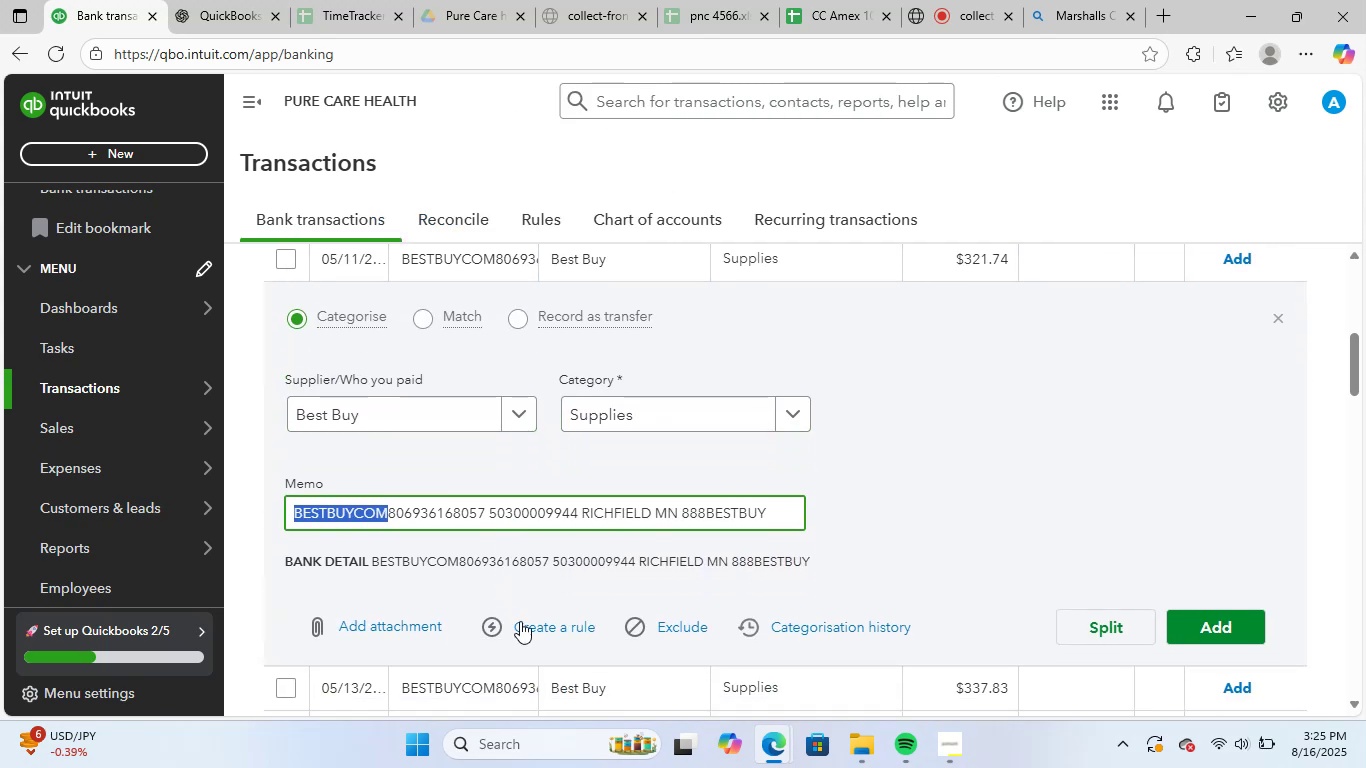 
left_click([536, 625])
 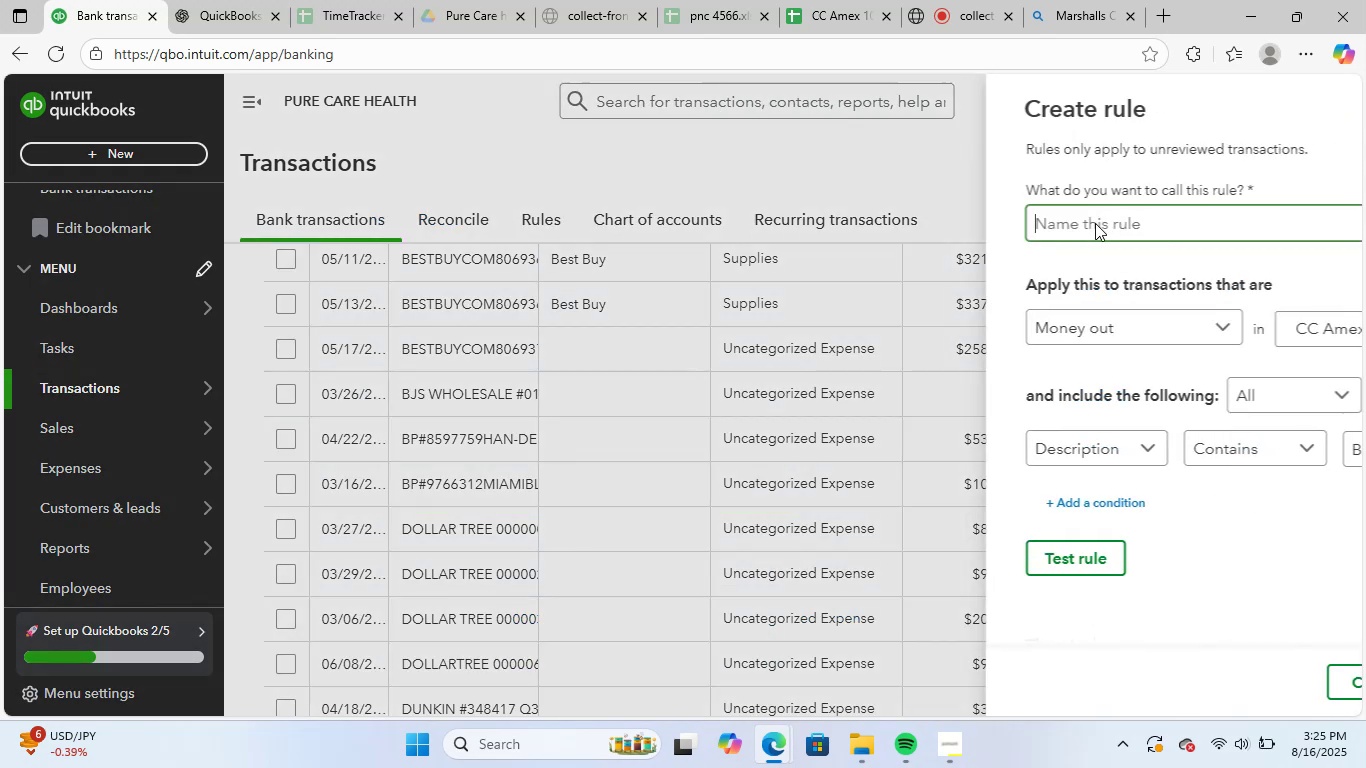 
key(Control+ControlLeft)
 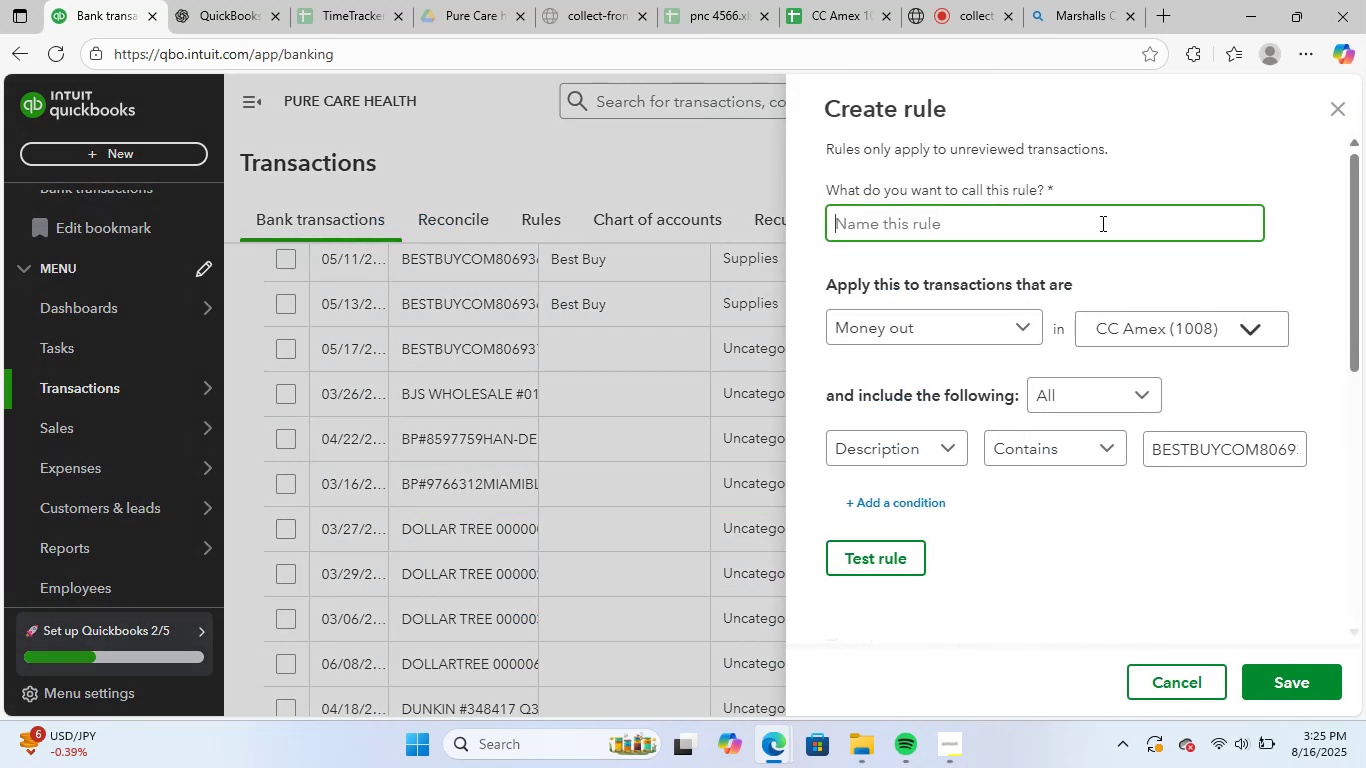 
key(Control+V)
 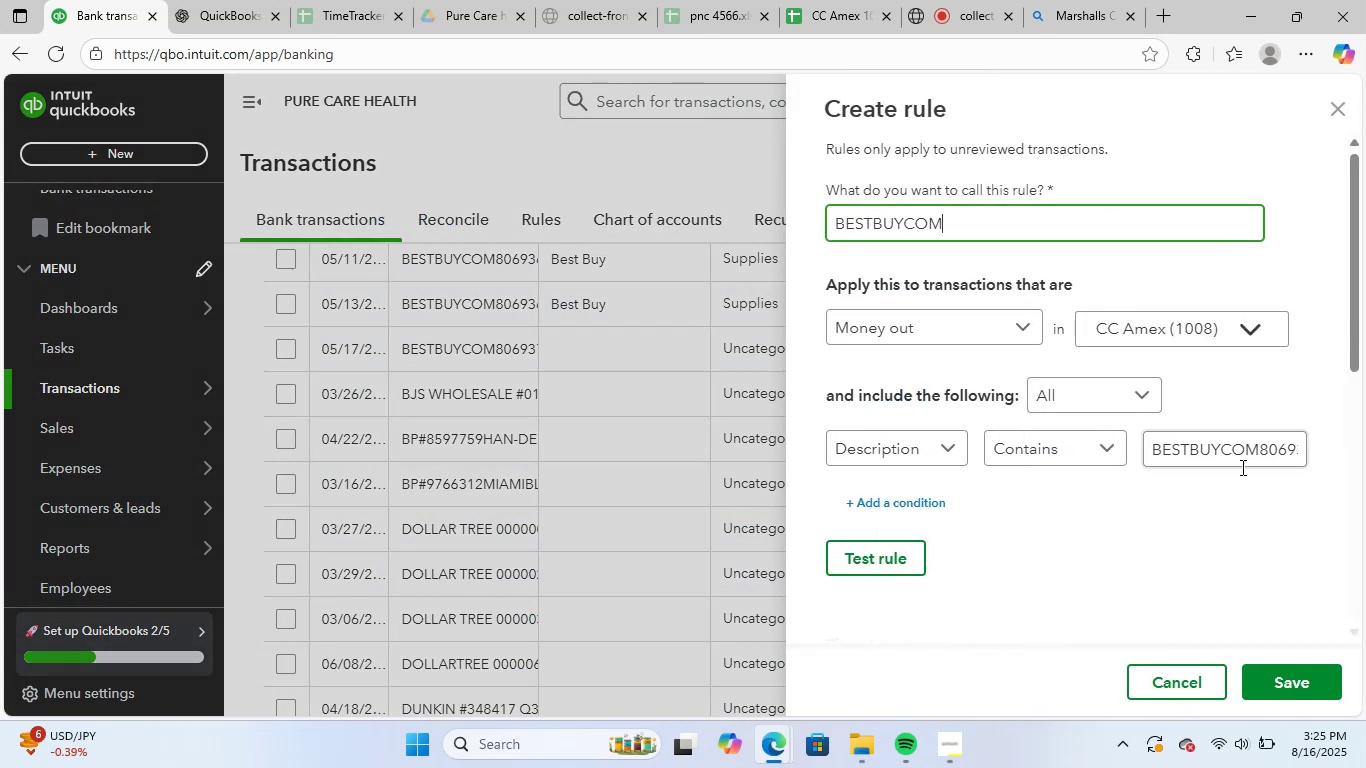 
left_click([1239, 454])
 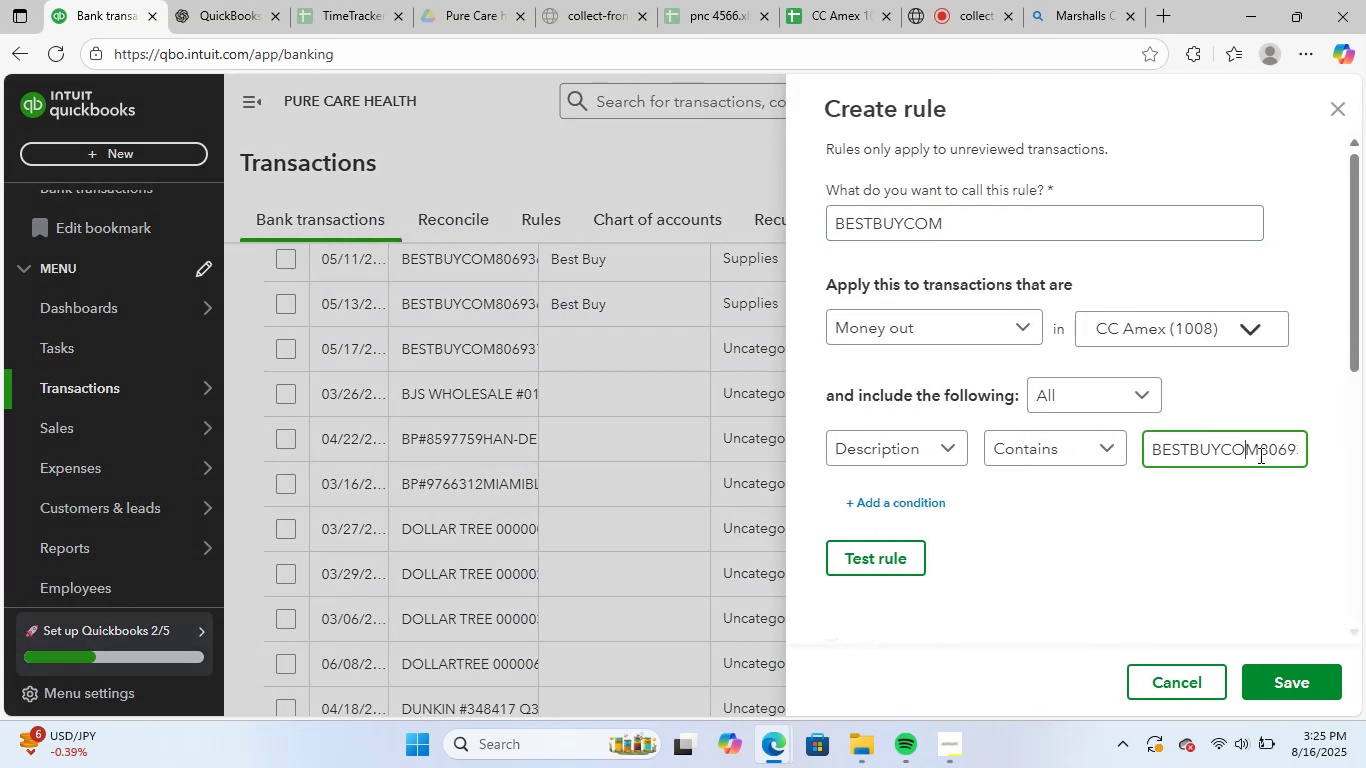 
left_click_drag(start_coordinate=[1261, 455], to_coordinate=[1365, 443])
 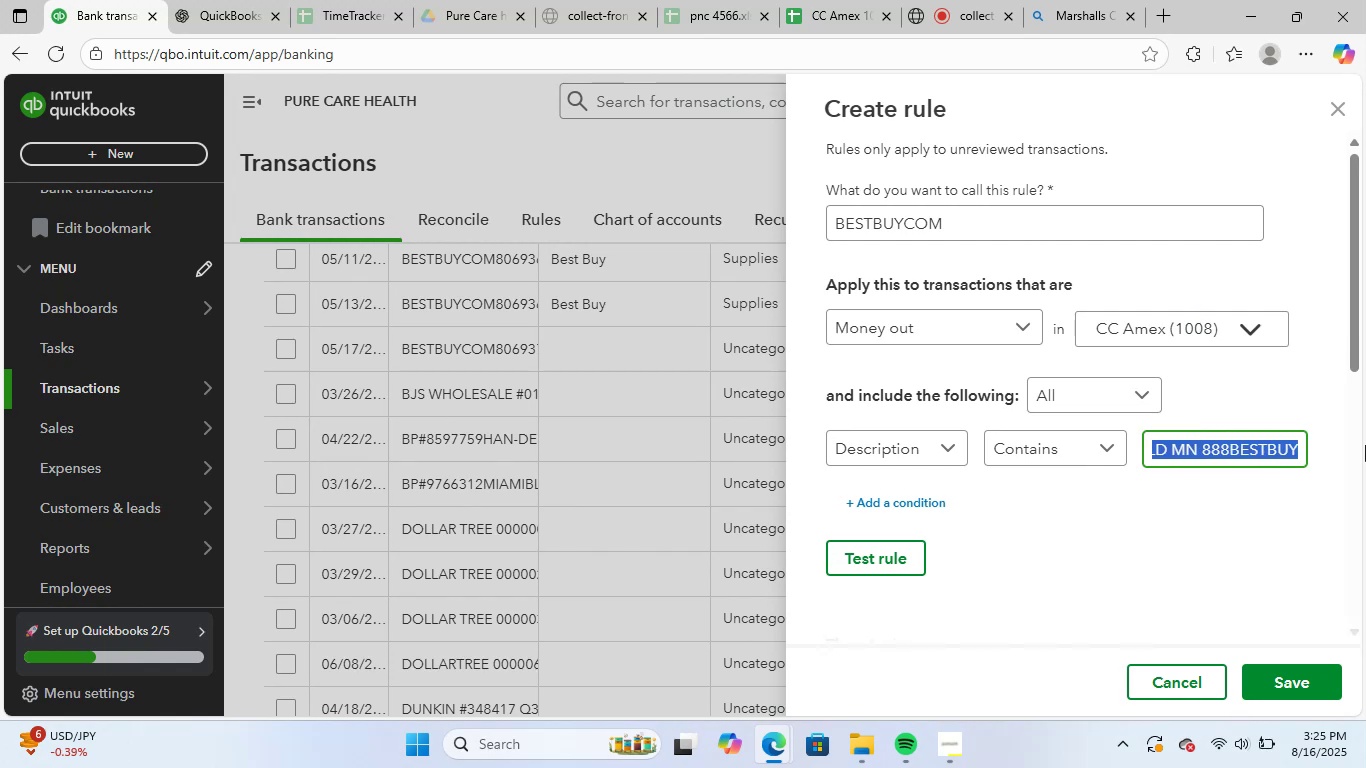 
key(Backspace)
 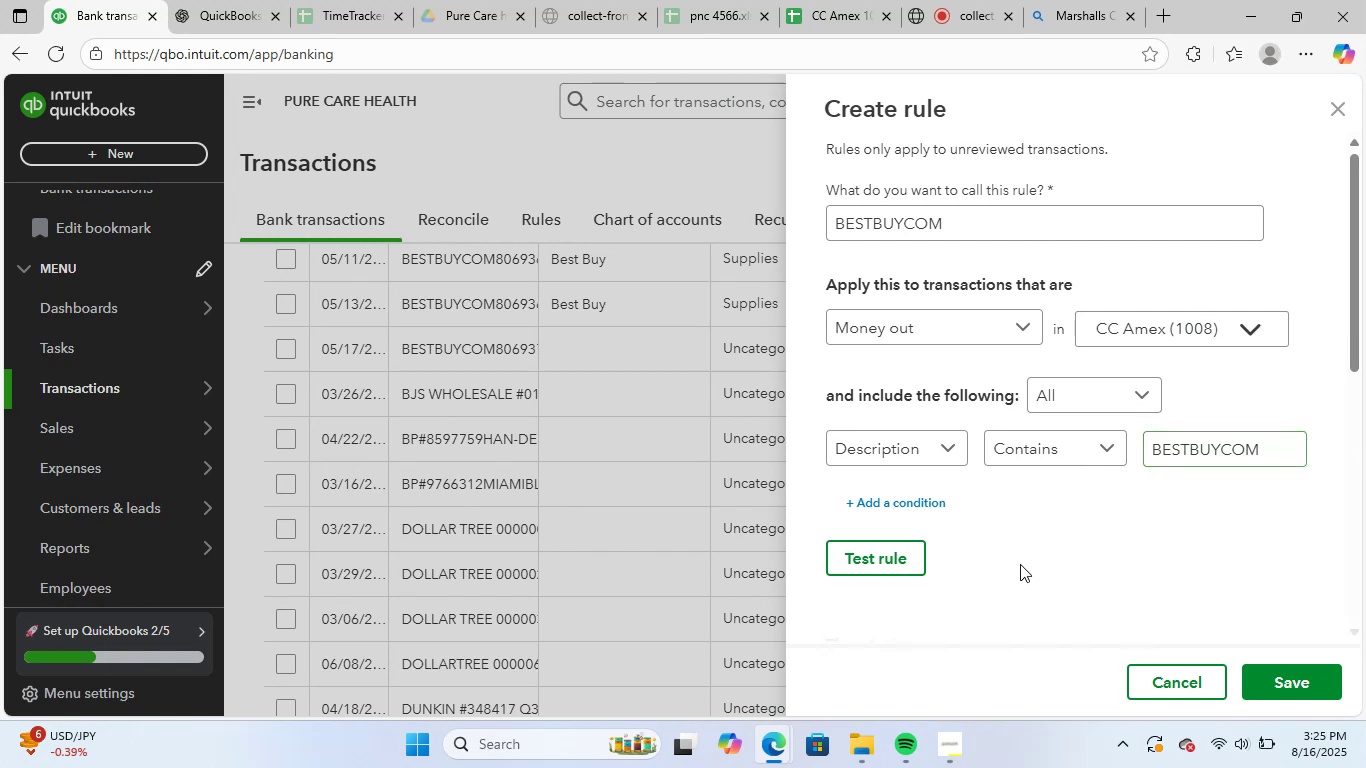 
scroll: coordinate [1023, 578], scroll_direction: down, amount: 9.0
 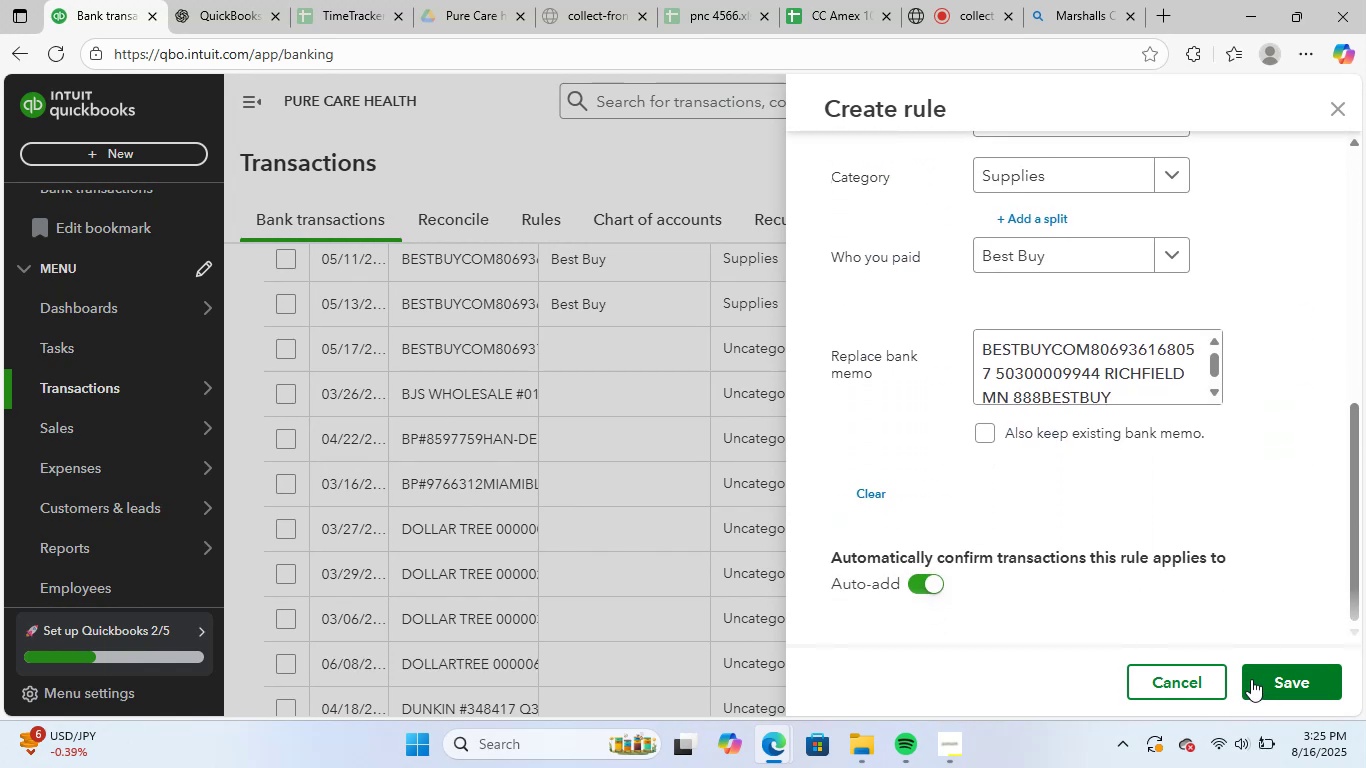 
left_click([1271, 677])
 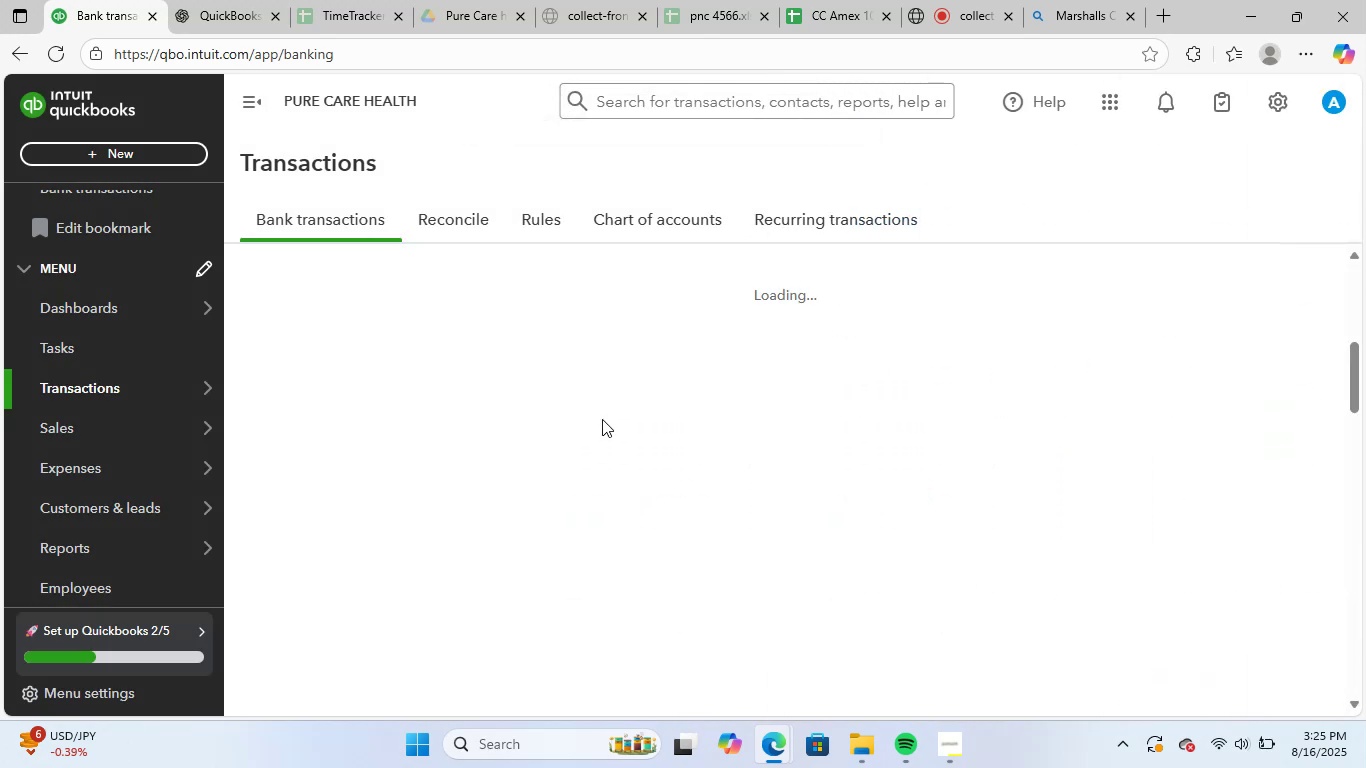 
scroll: coordinate [620, 449], scroll_direction: up, amount: 1.0
 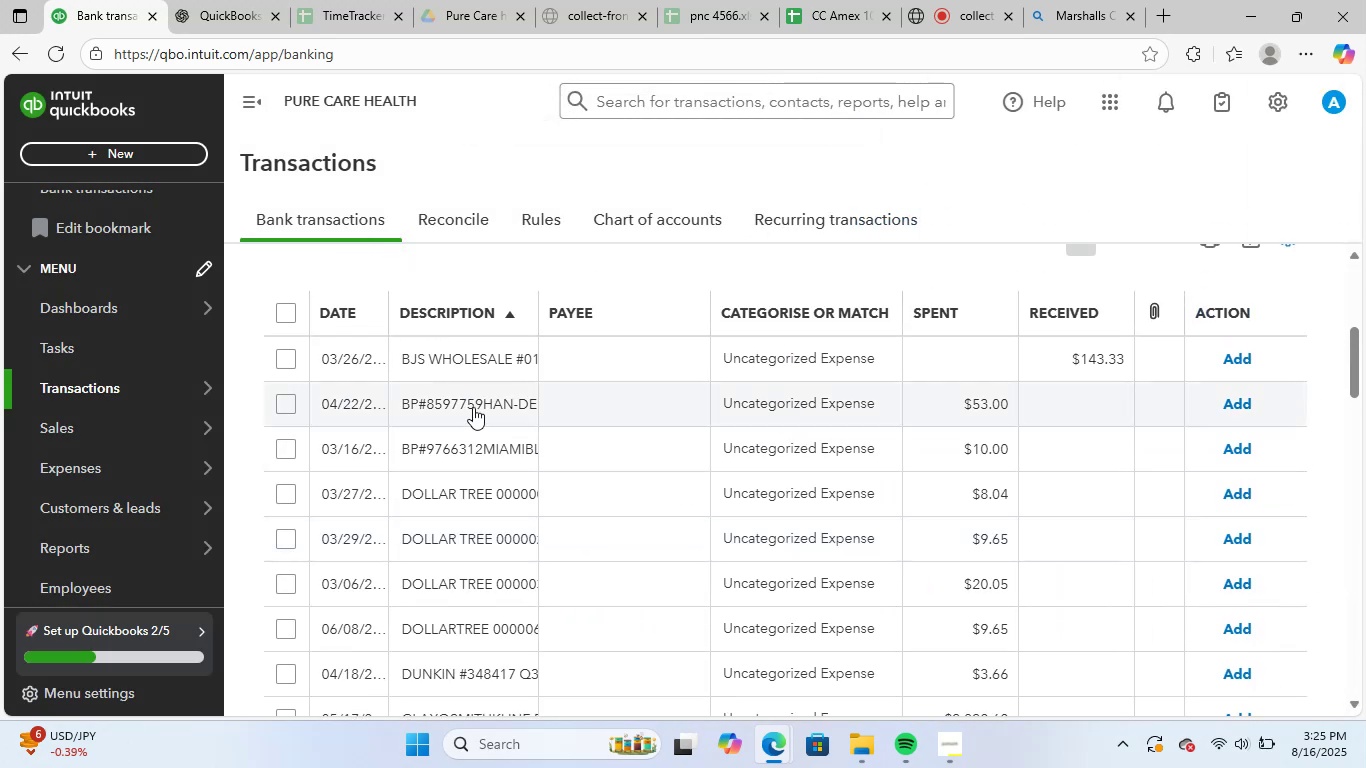 
left_click([446, 344])
 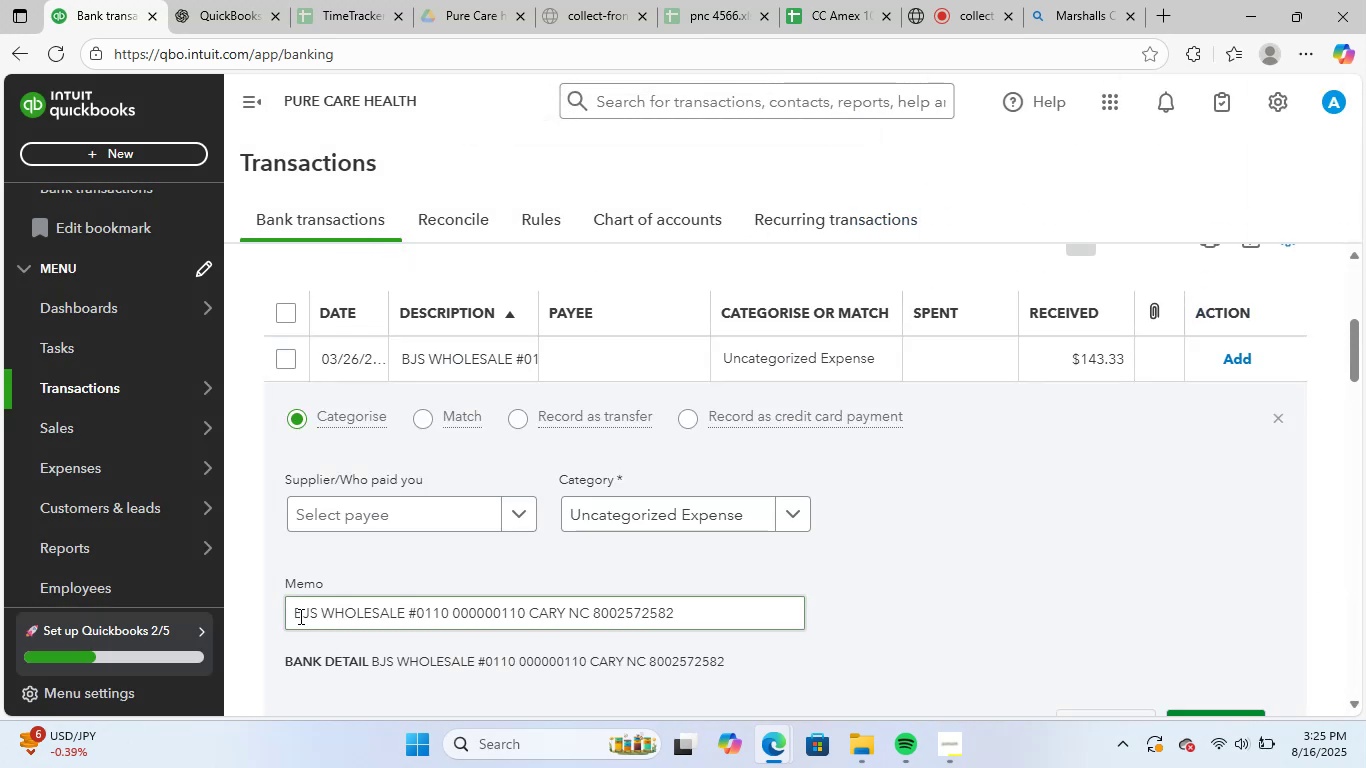 
left_click_drag(start_coordinate=[293, 616], to_coordinate=[833, 633])
 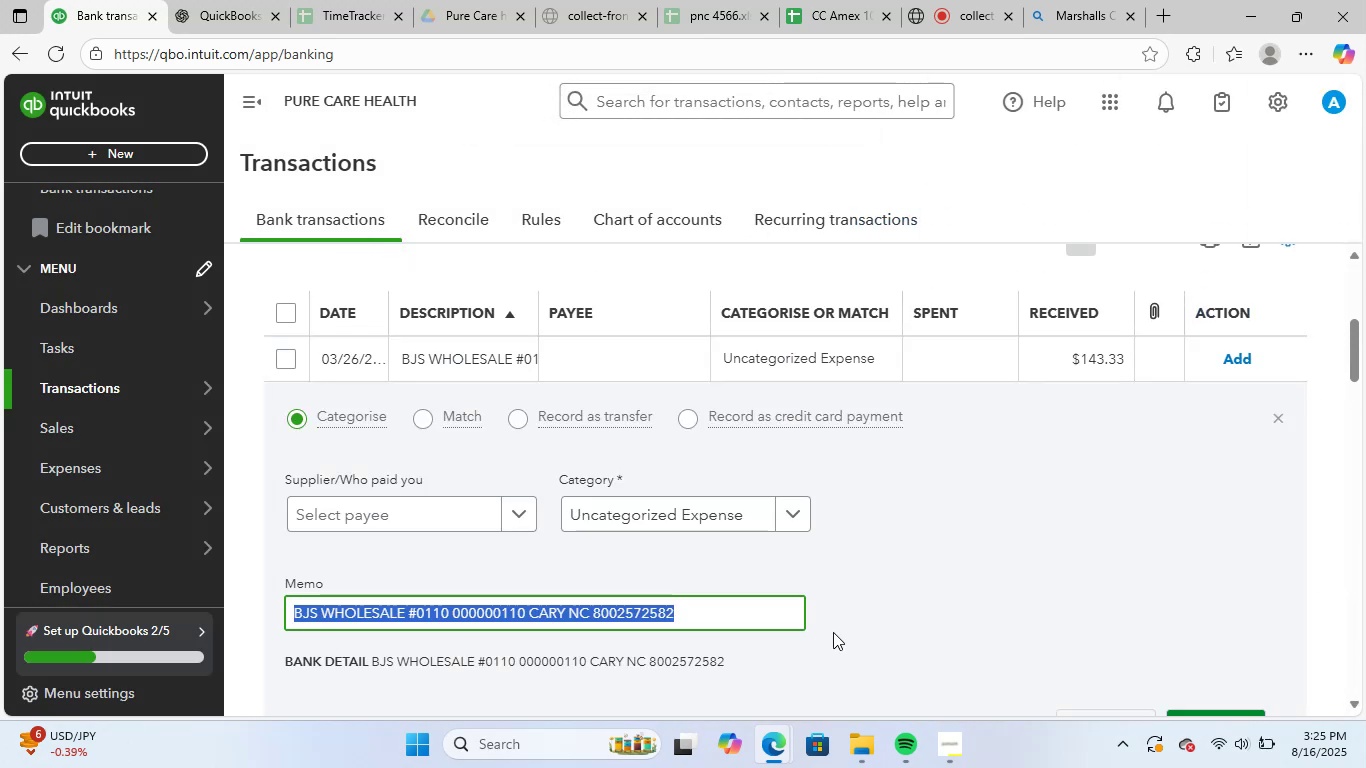 
key(Control+ControlLeft)
 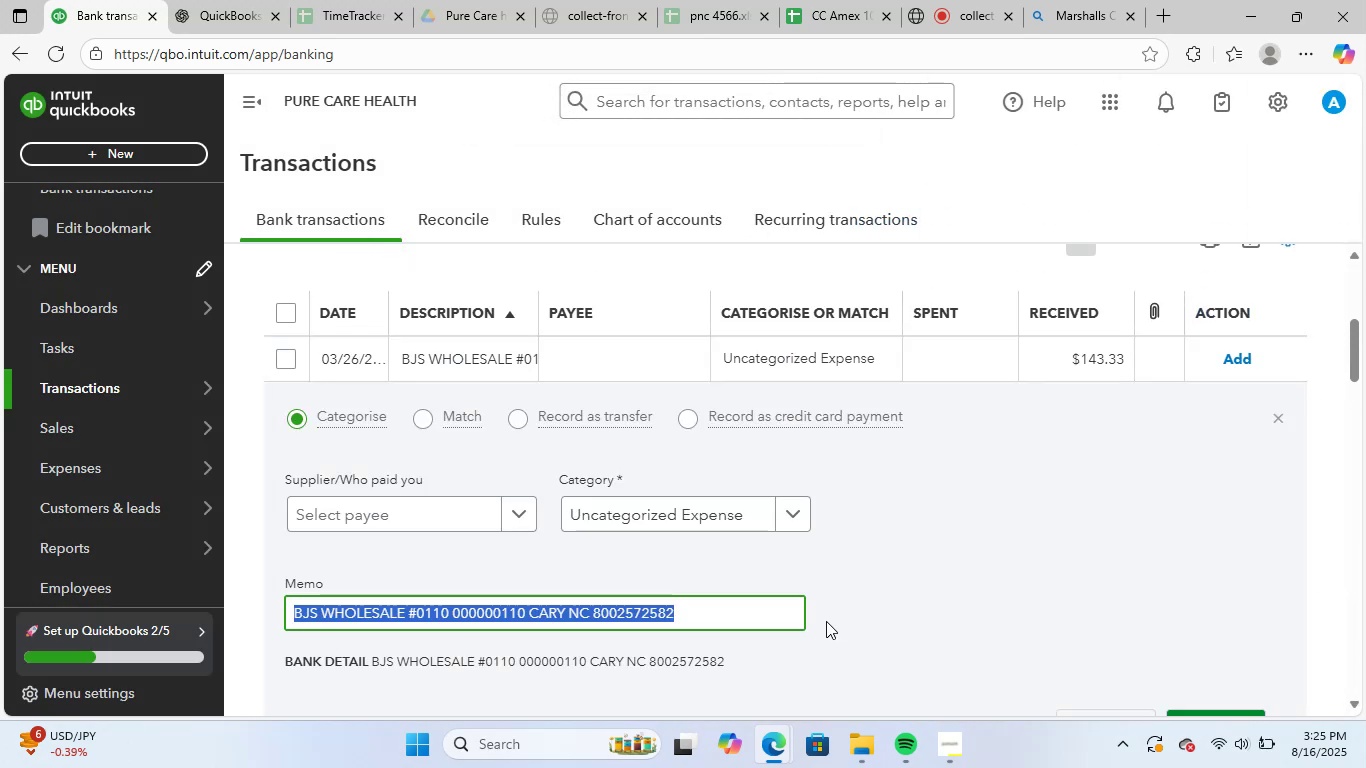 
key(Control+C)
 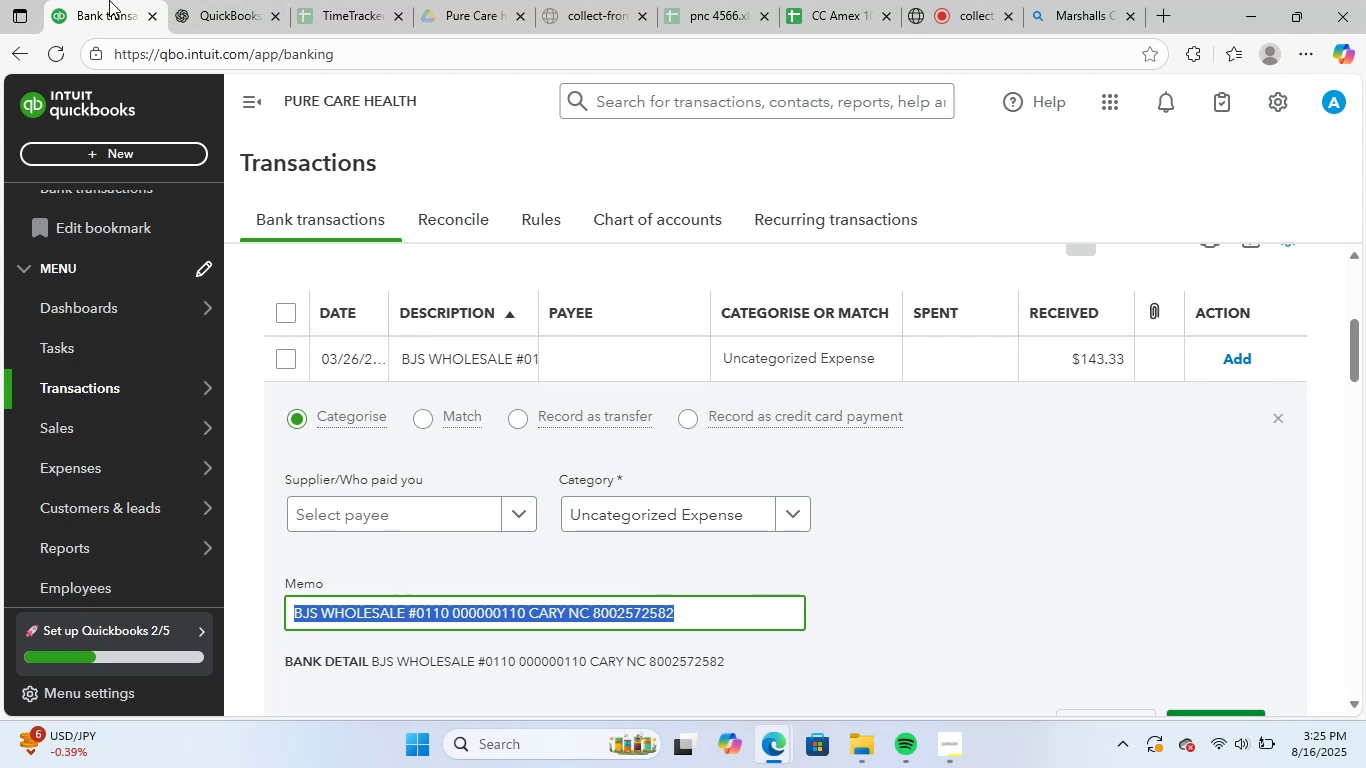 
left_click([181, 0])
 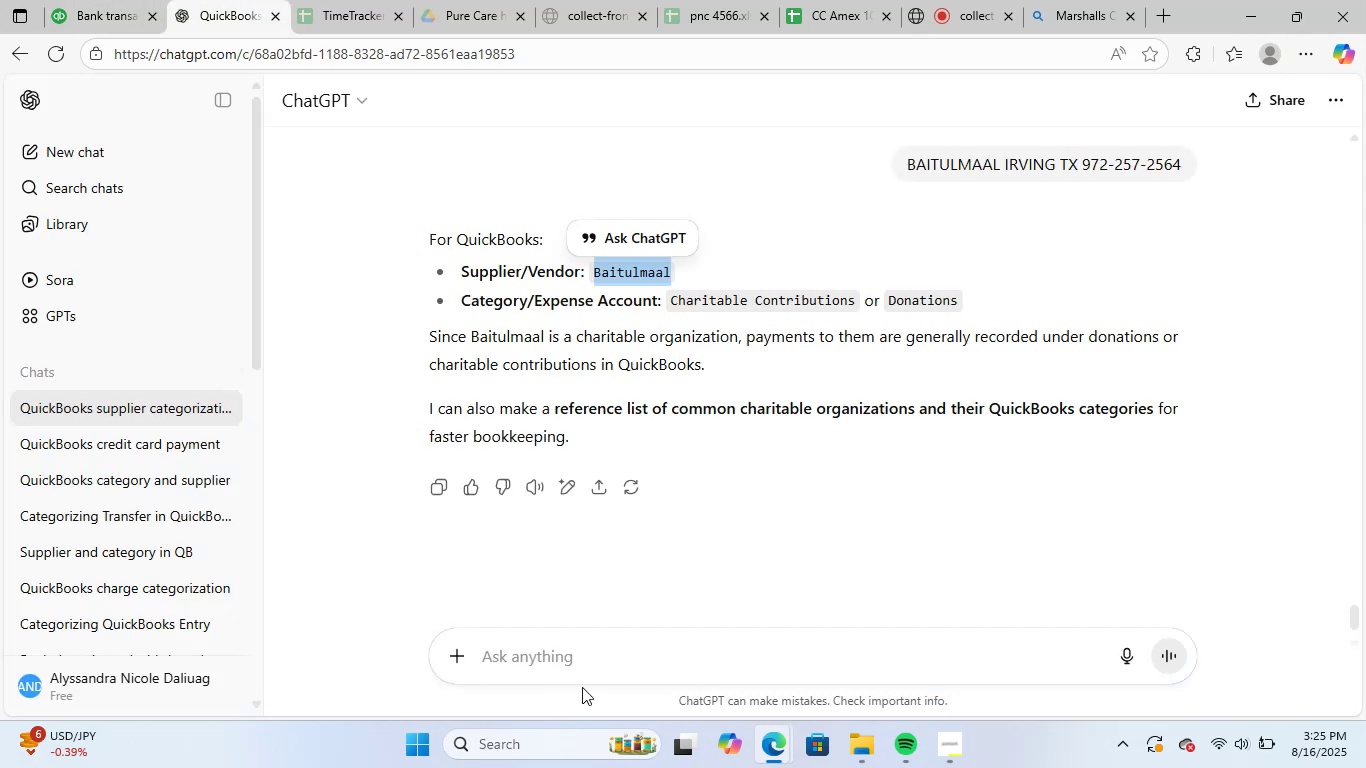 
left_click([621, 658])
 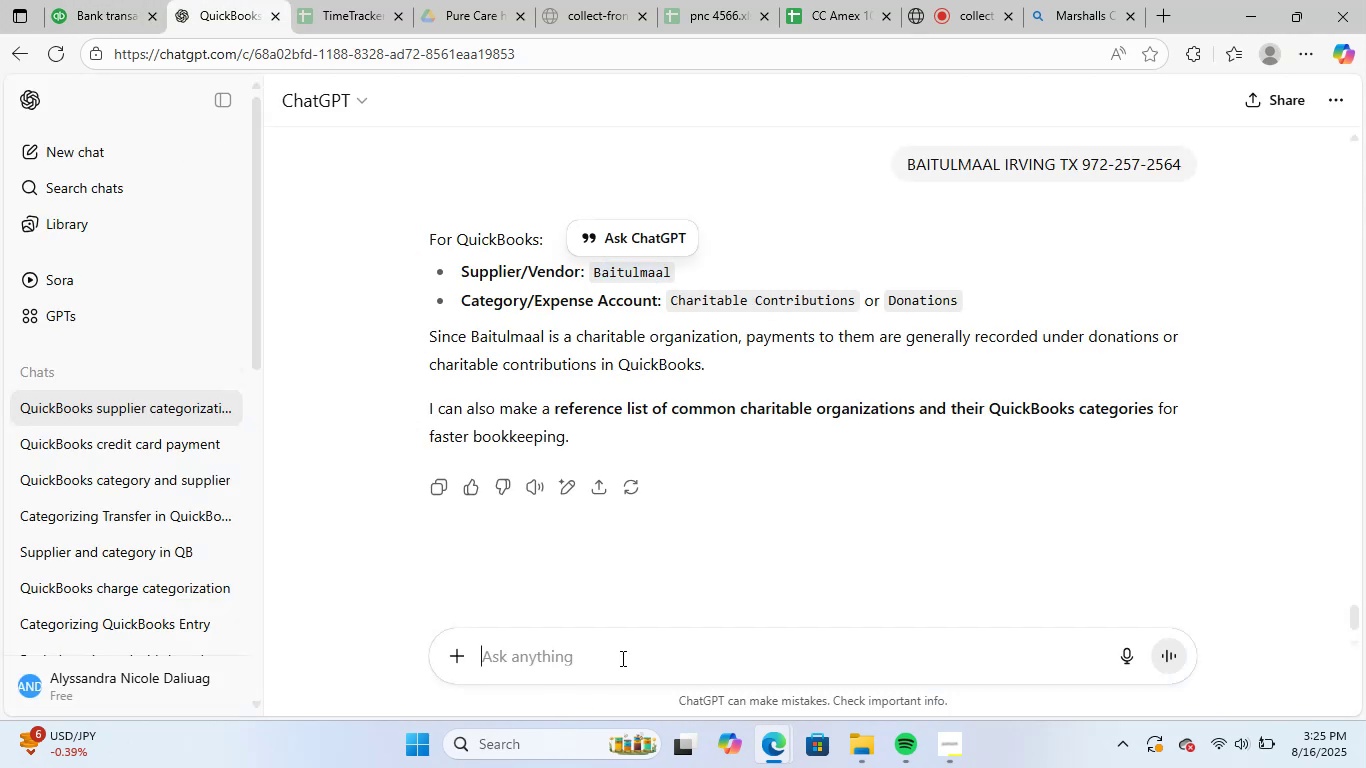 
key(Control+ControlLeft)
 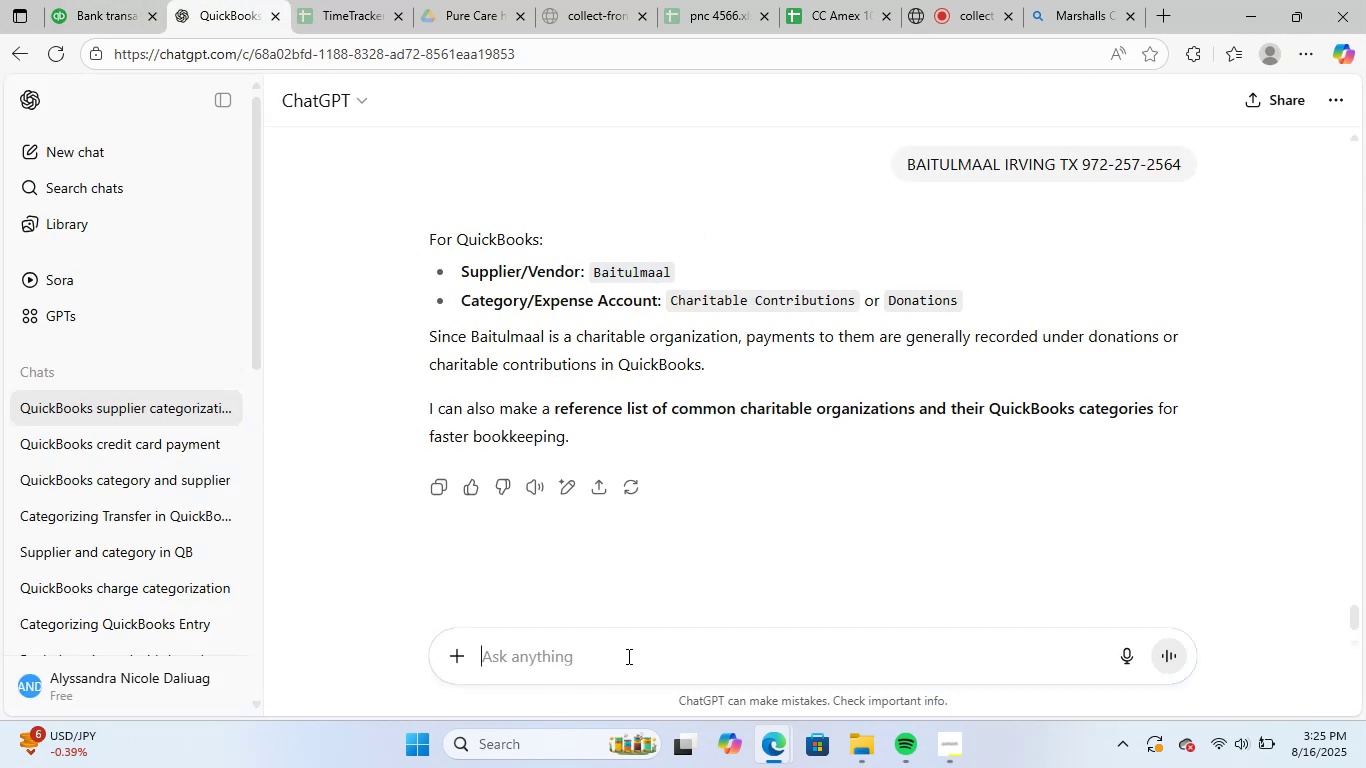 
key(Control+V)
 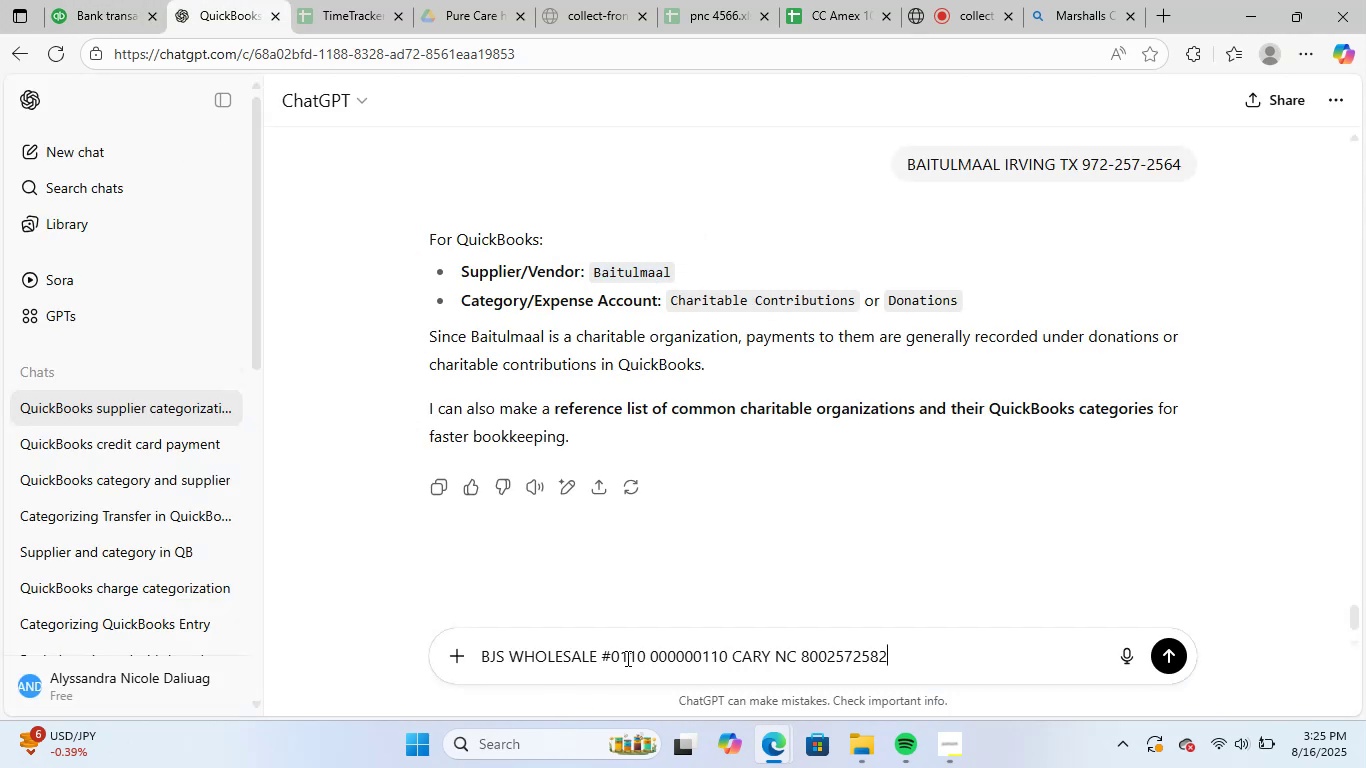 
key(NumpadEnter)
 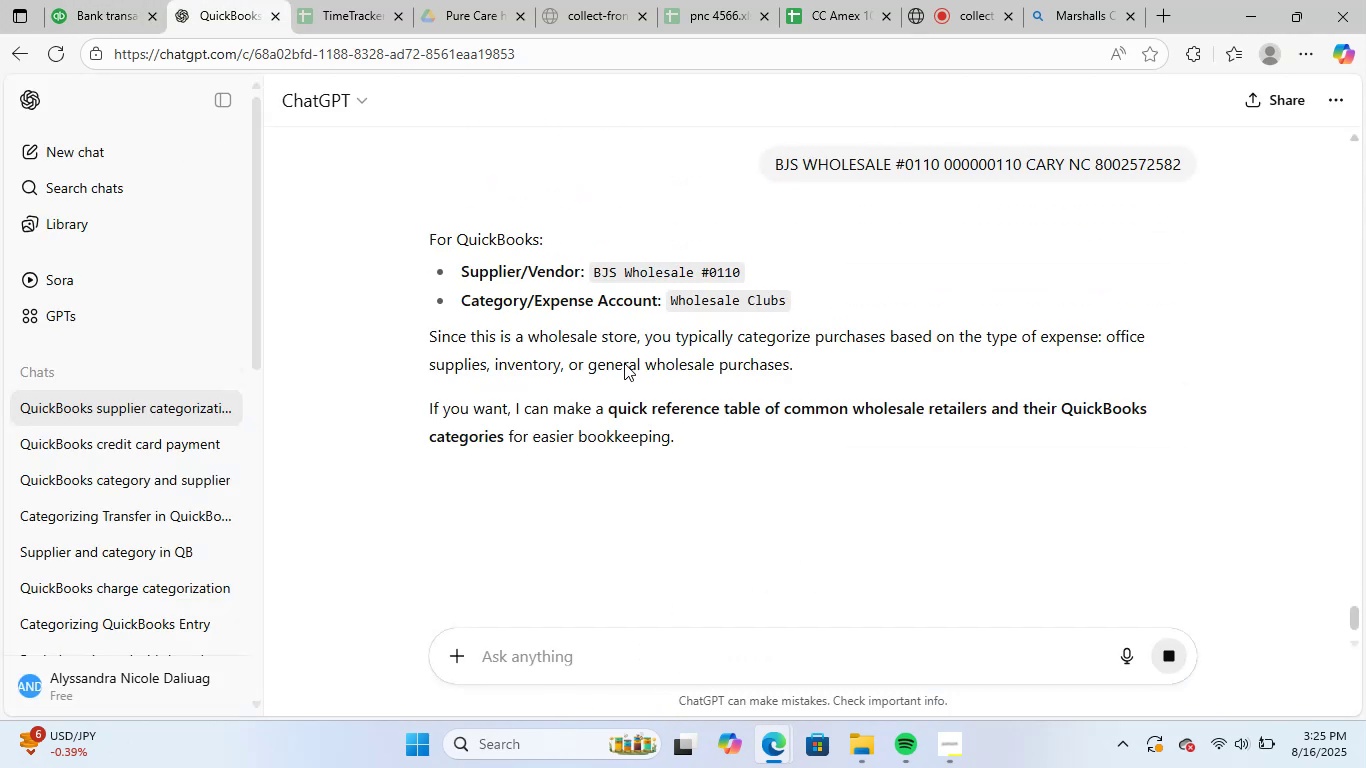 
wait(7.84)
 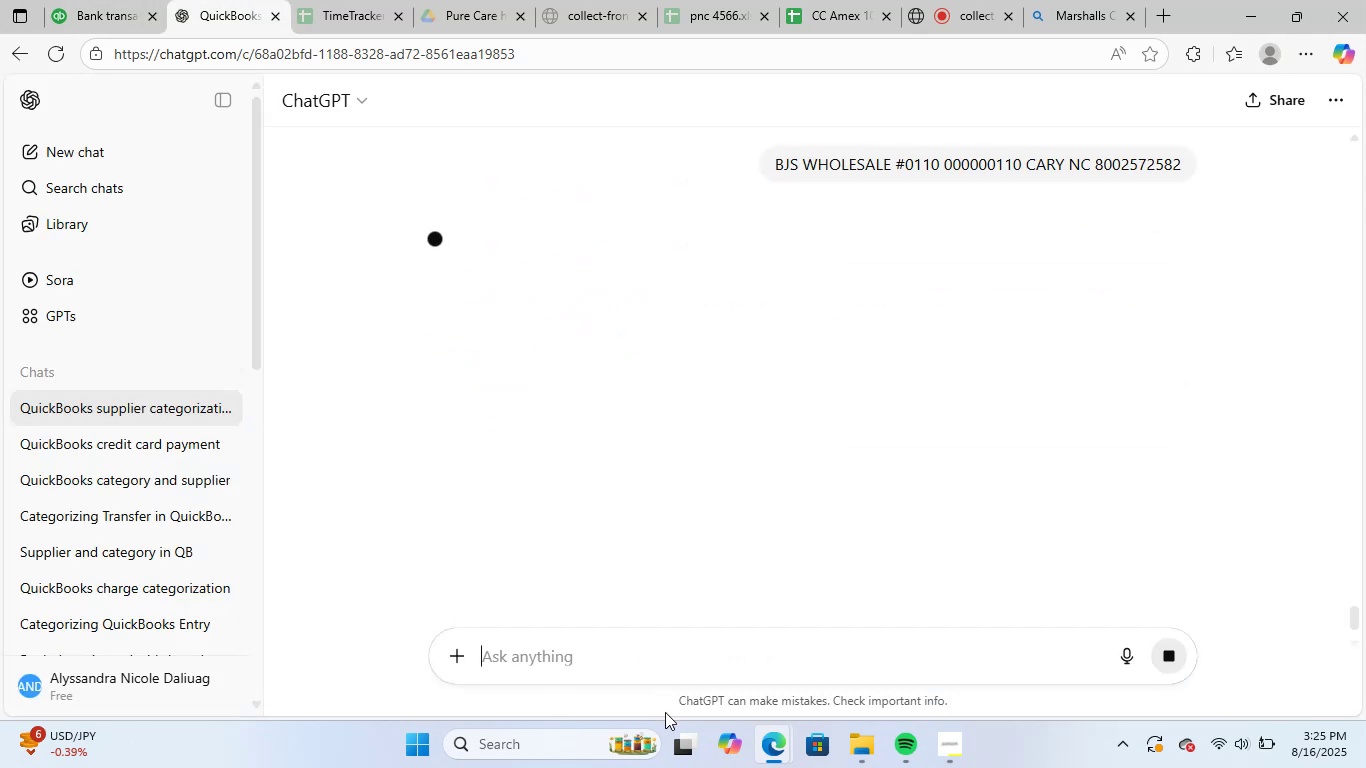 
left_click_drag(start_coordinate=[592, 275], to_coordinate=[700, 280])
 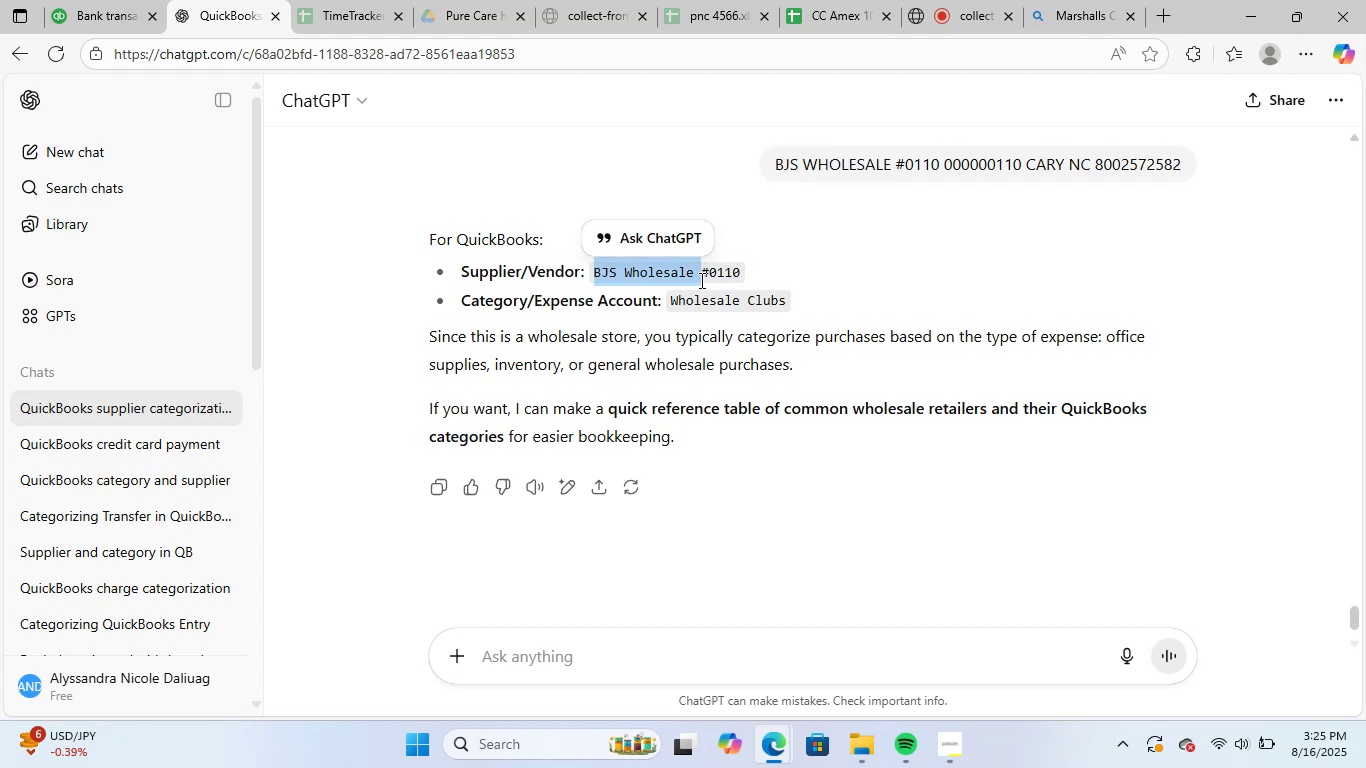 
key(Control+X)
 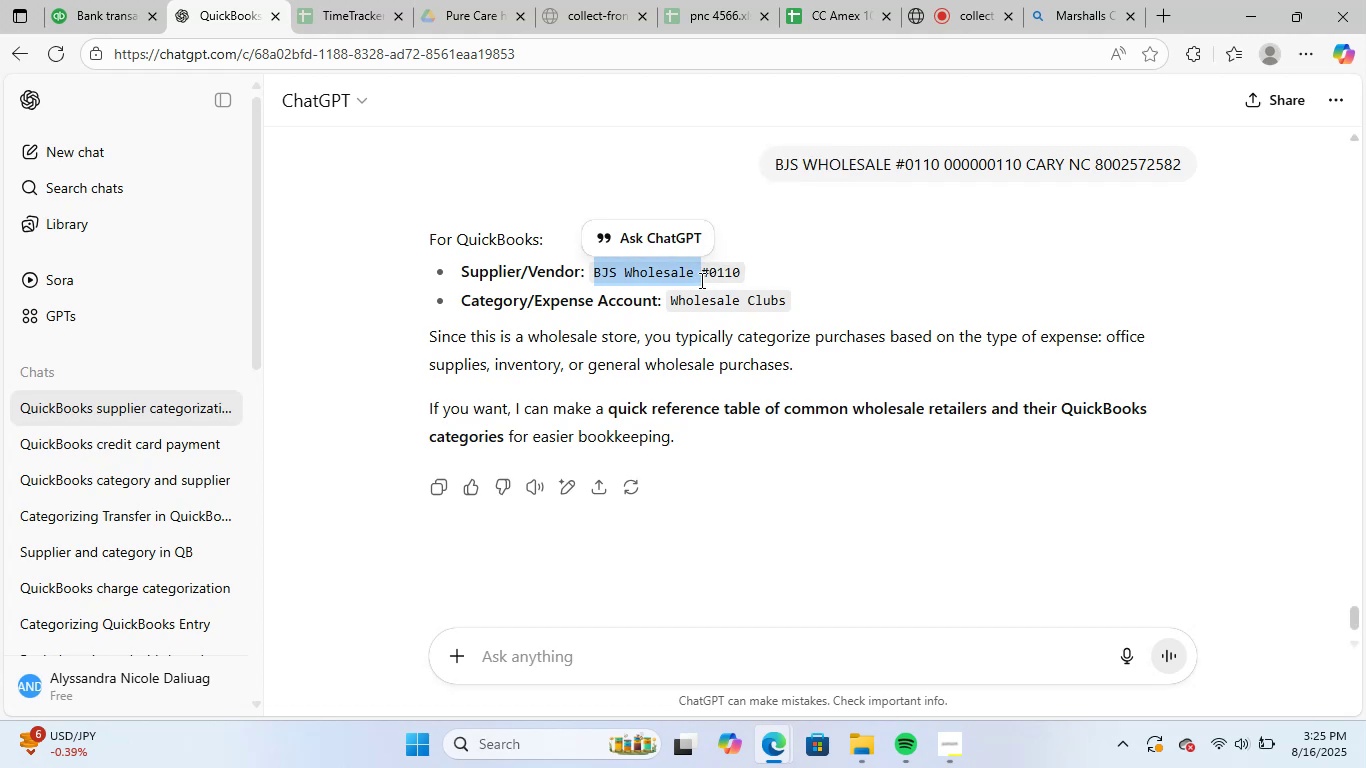 
key(Control+C)
 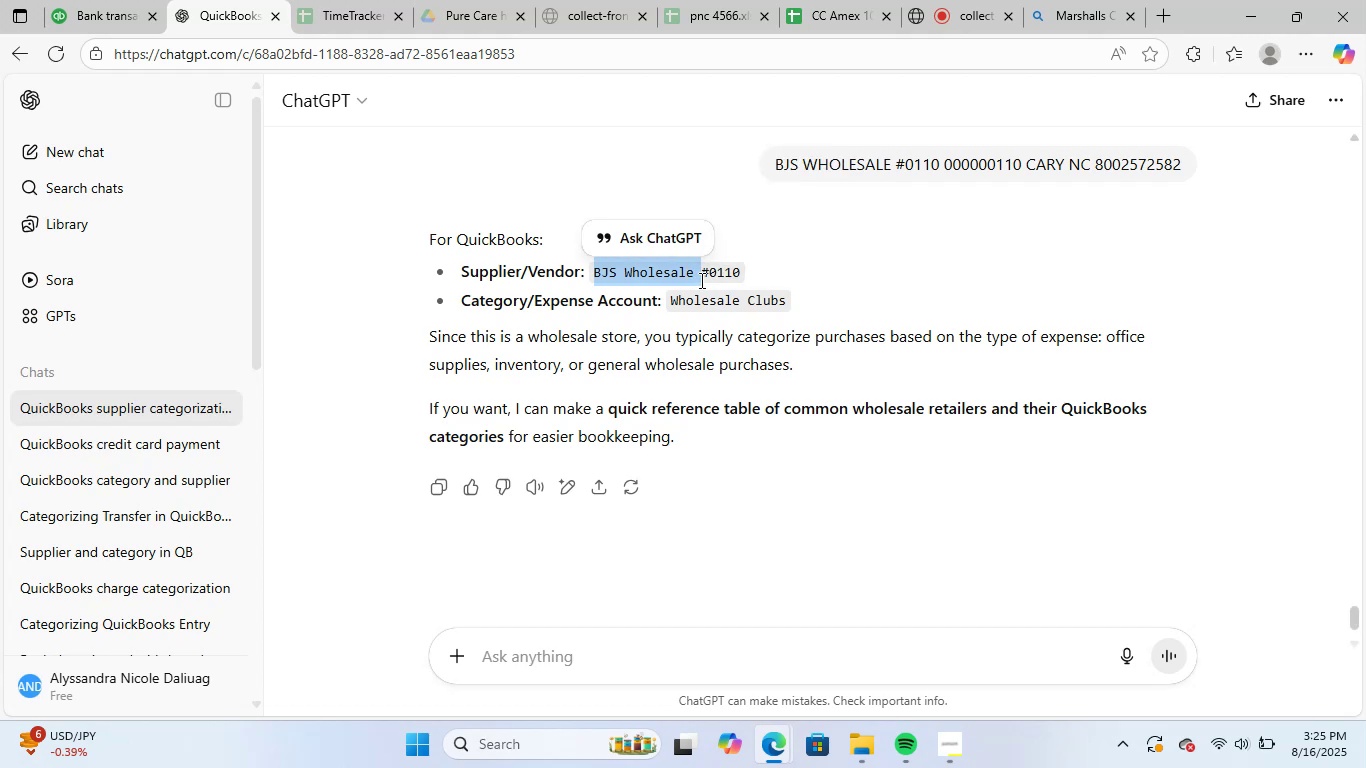 
key(Control+C)
 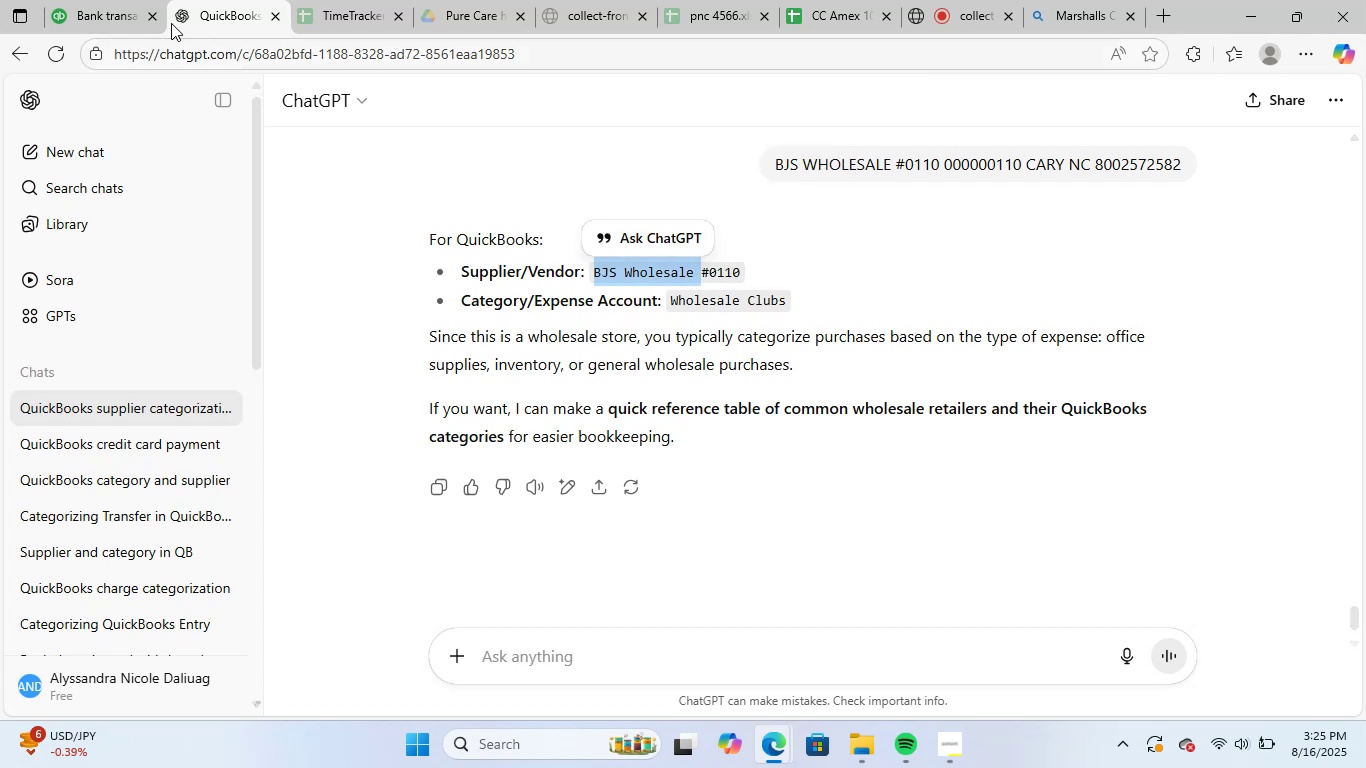 
left_click([109, 0])
 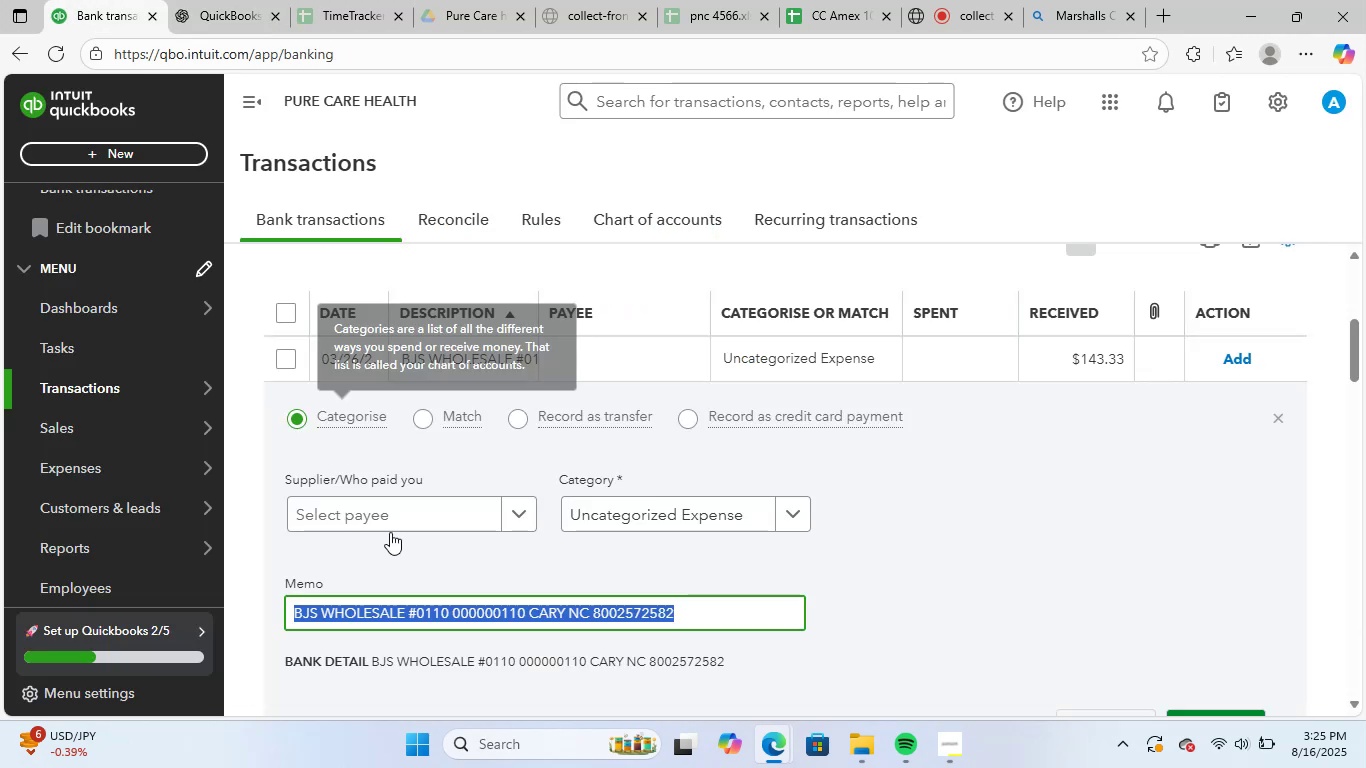 
left_click([399, 526])
 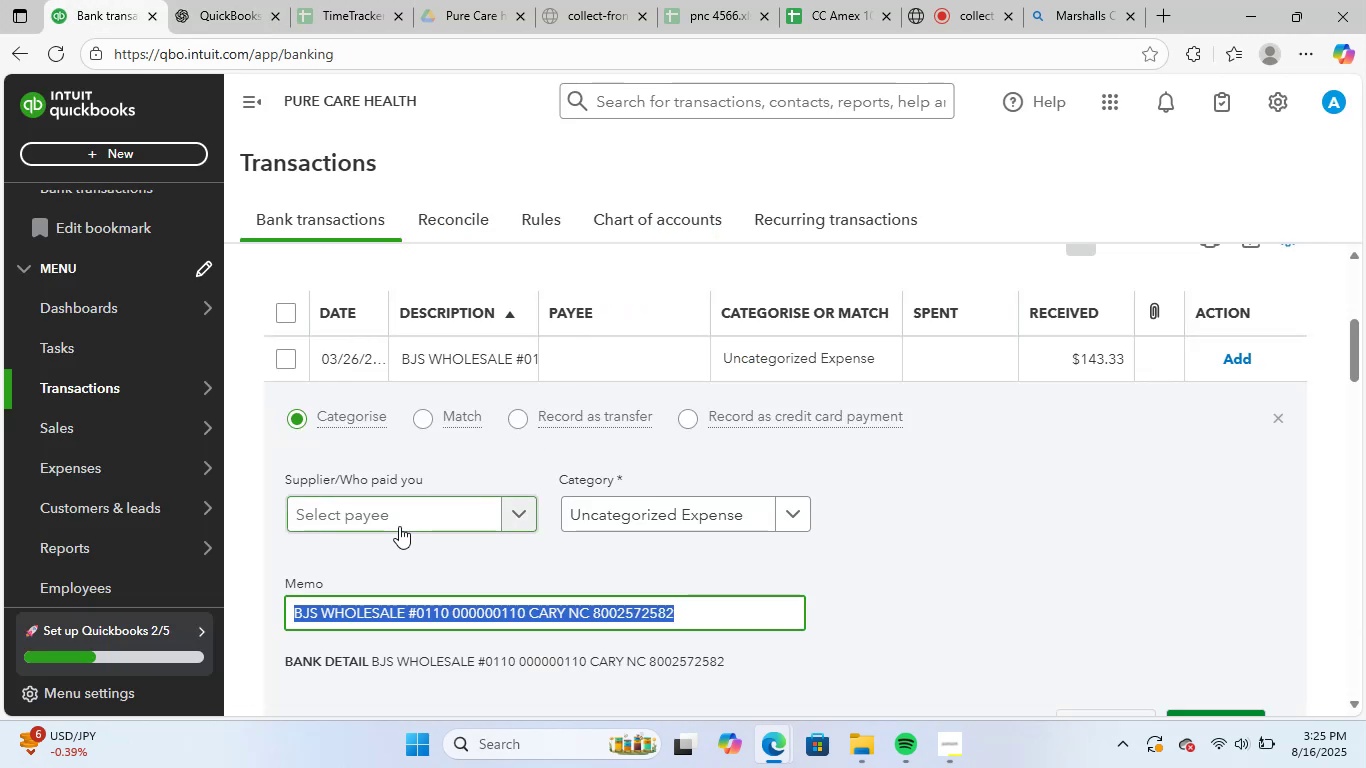 
key(Control+ControlLeft)
 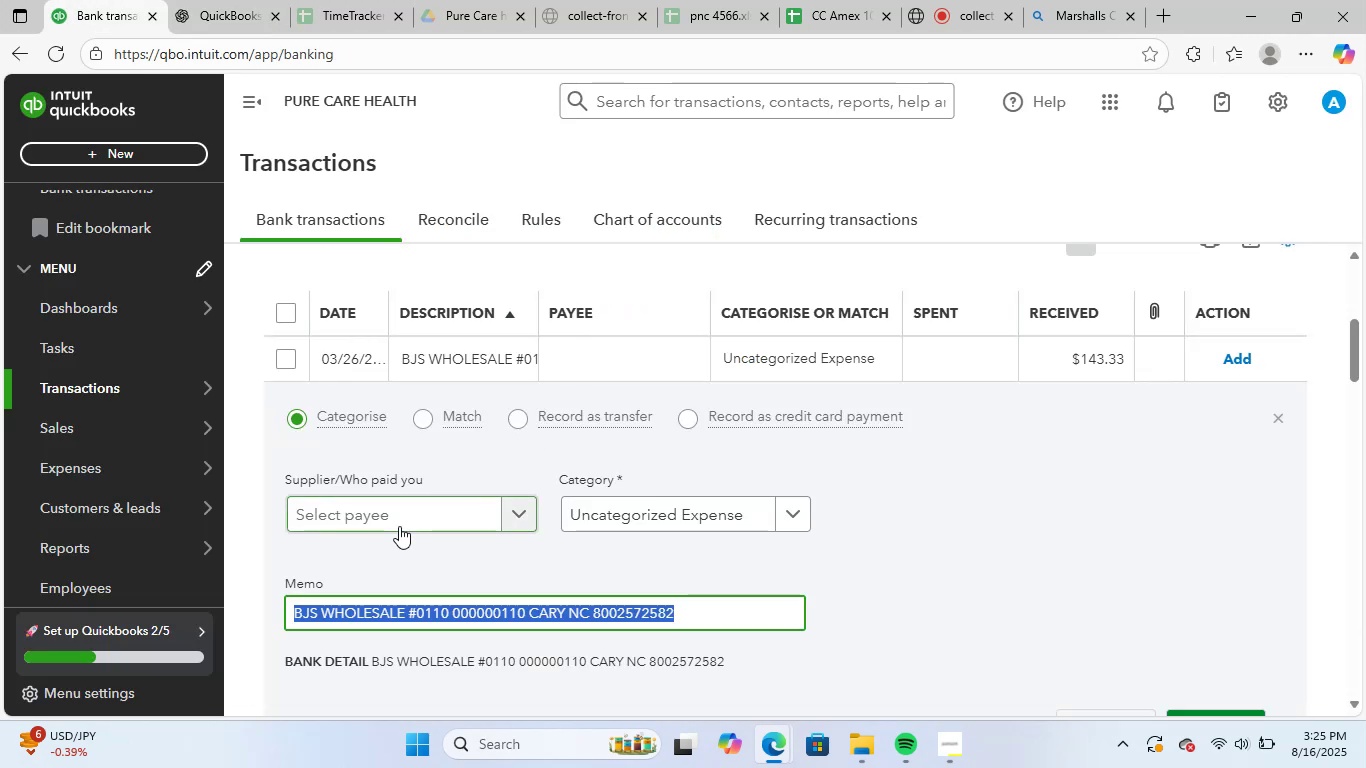 
key(Control+V)
 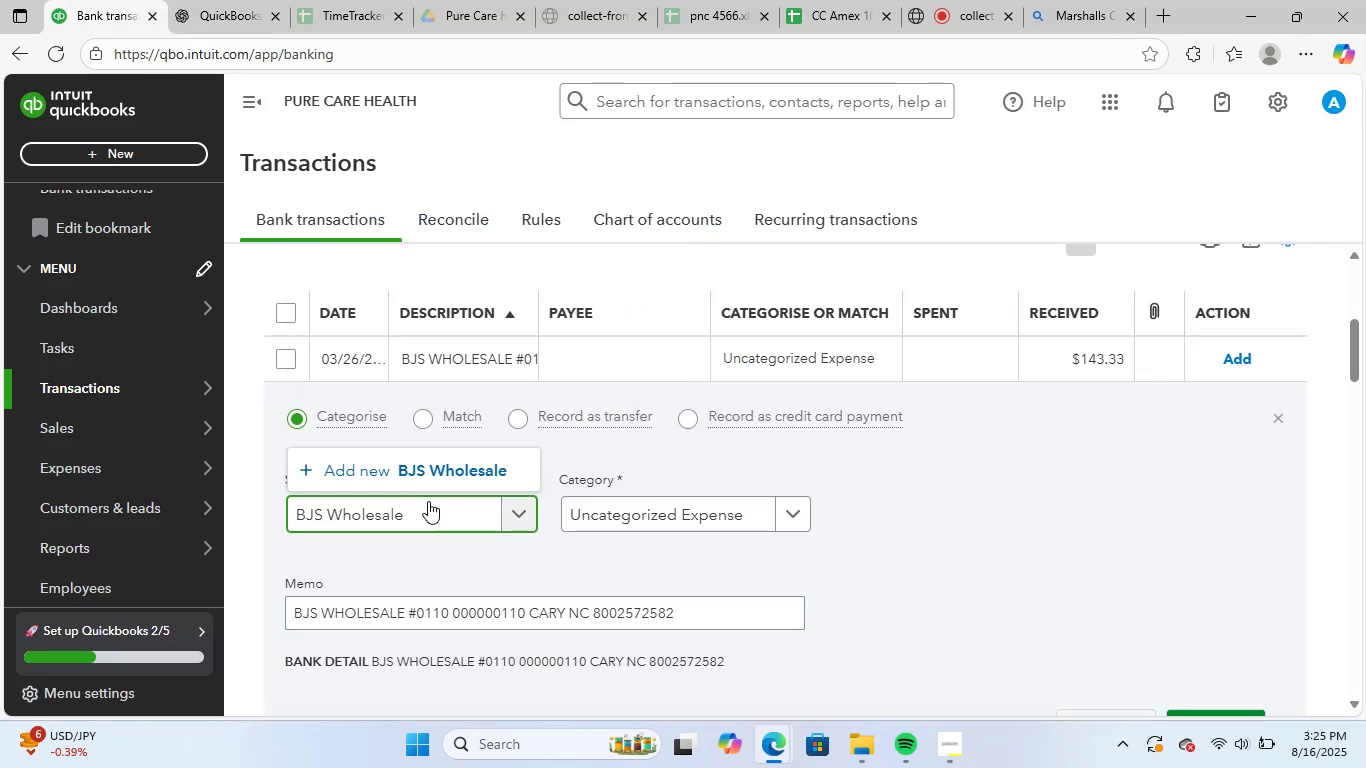 
left_click([455, 478])
 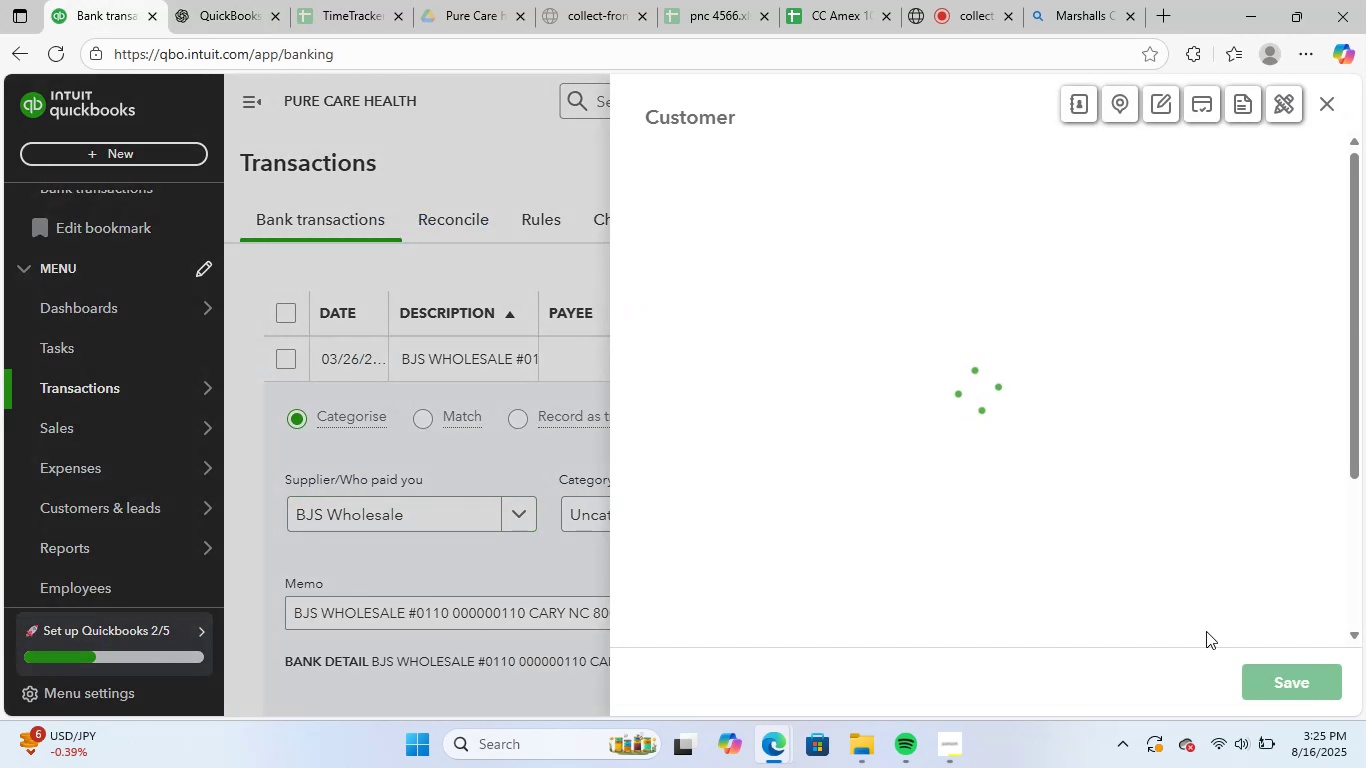 
left_click([1252, 668])
 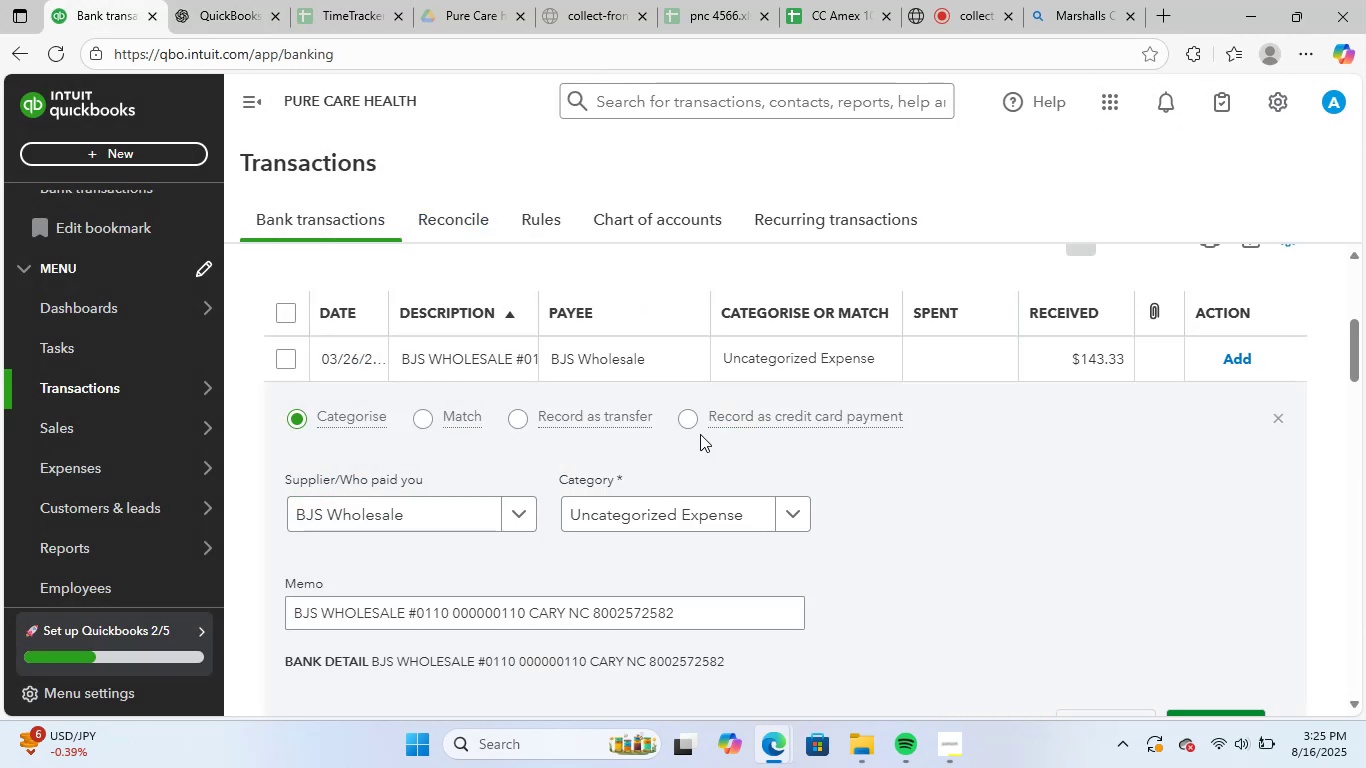 
left_click([703, 514])
 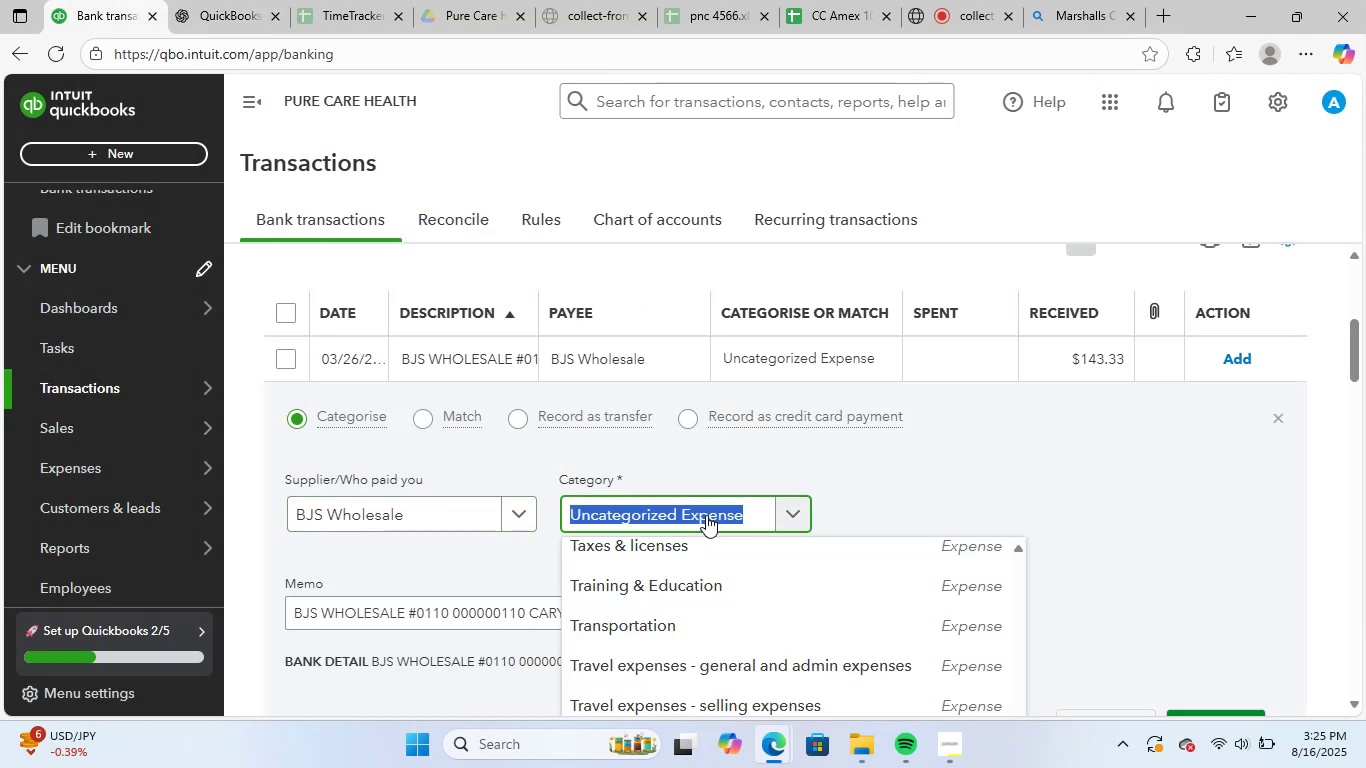 
type(supp)
 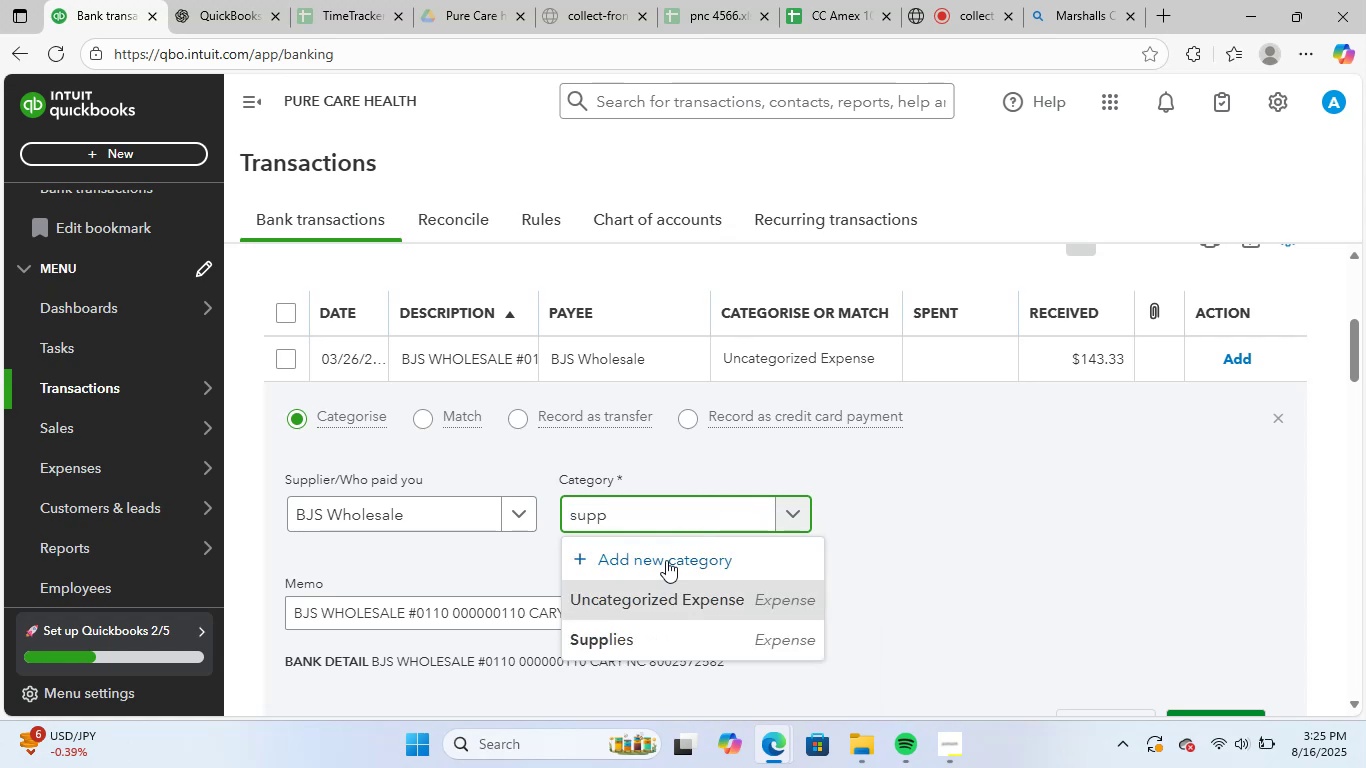 
left_click([665, 628])
 